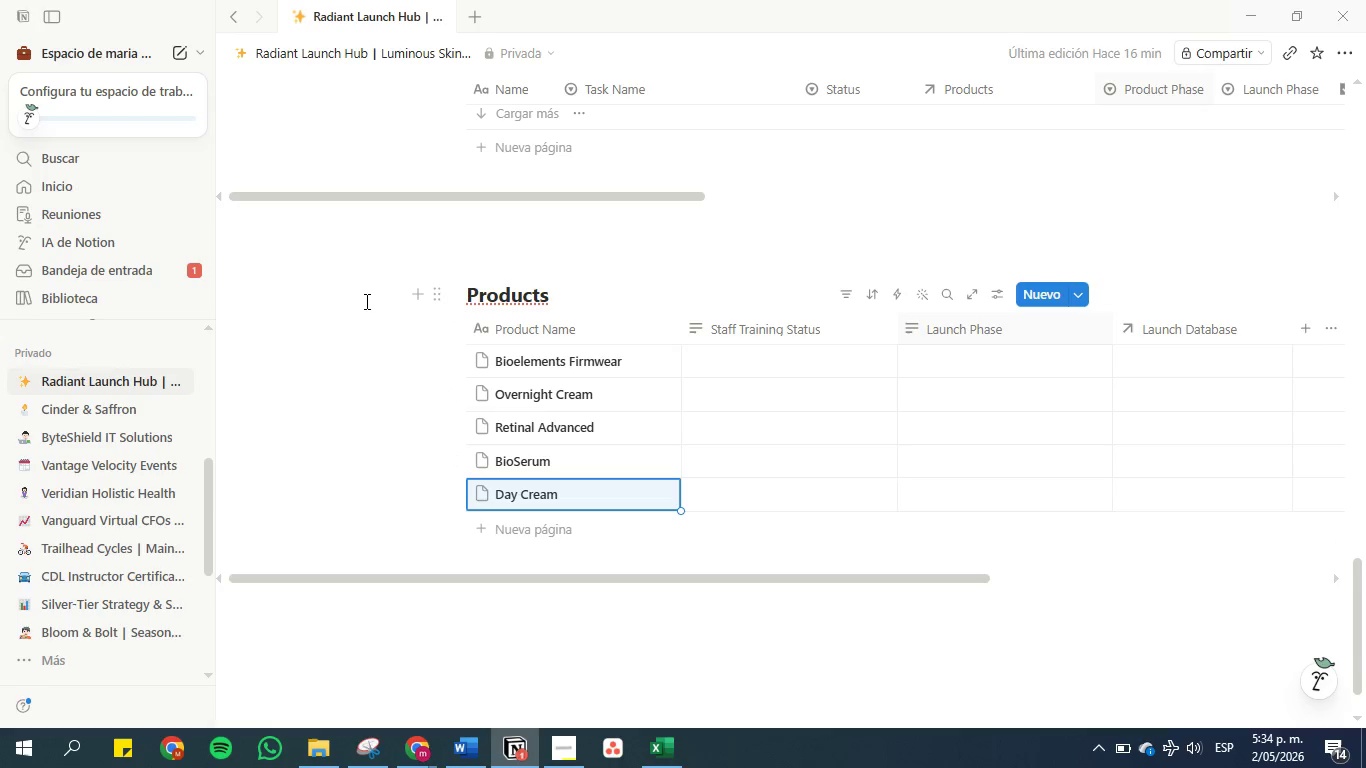 
wait(10.31)
 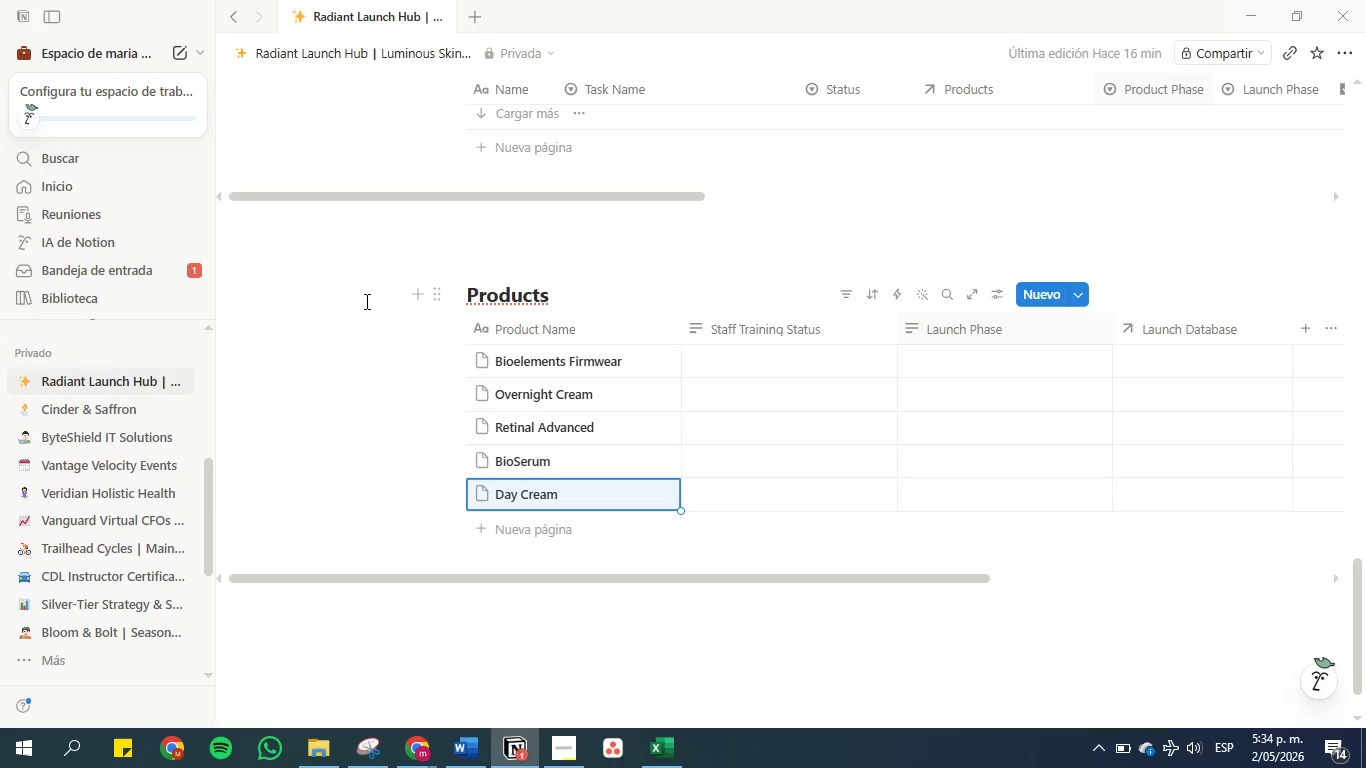 
left_click_drag(start_coordinate=[717, 574], to_coordinate=[664, 542])
 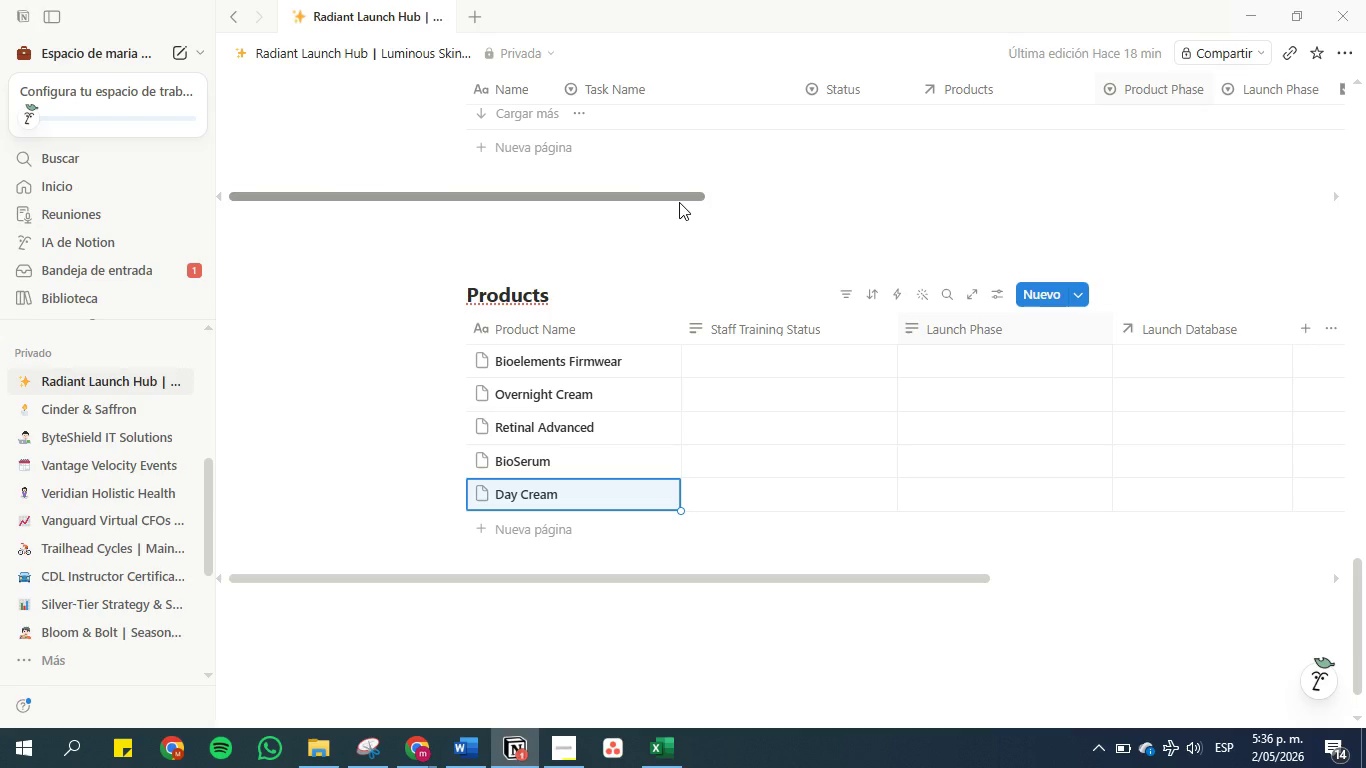 
wait(115.16)
 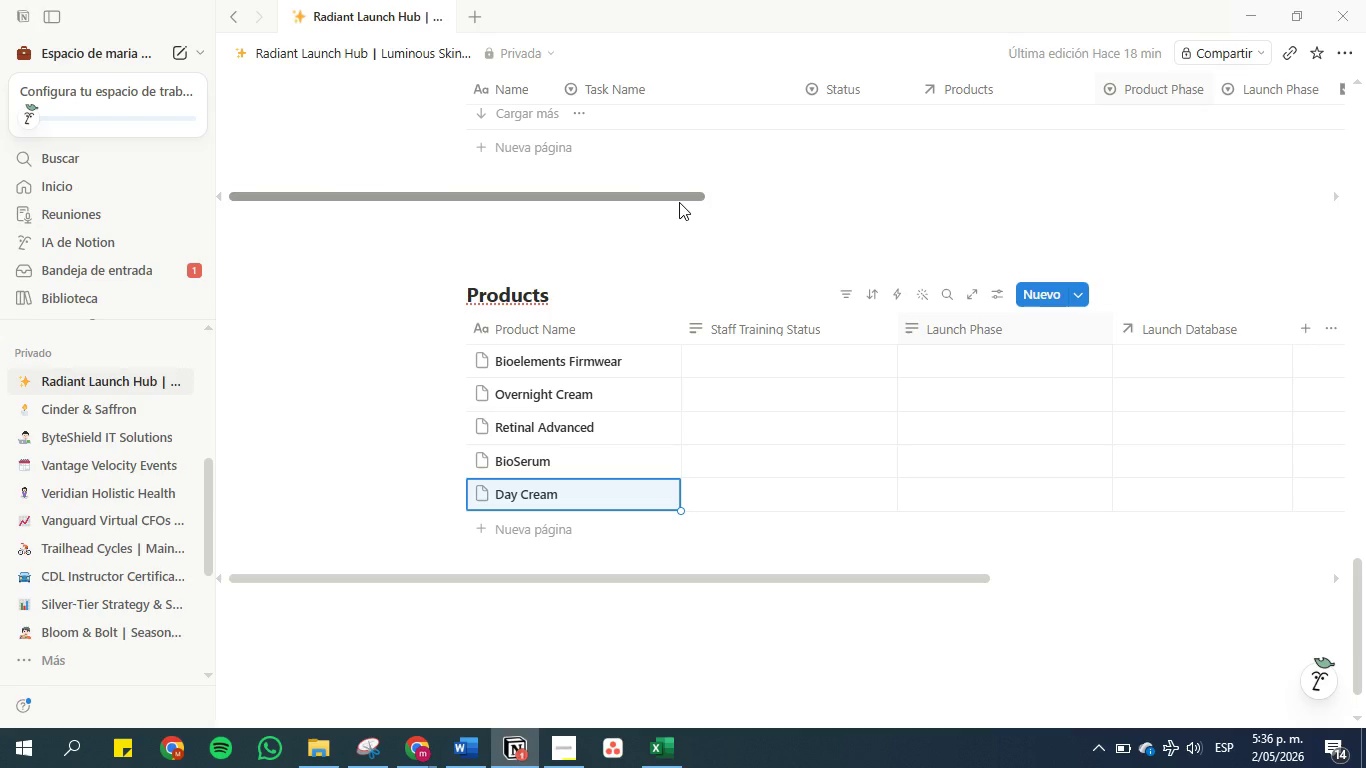 
scroll: coordinate [503, 312], scroll_direction: up, amount: 2.0
 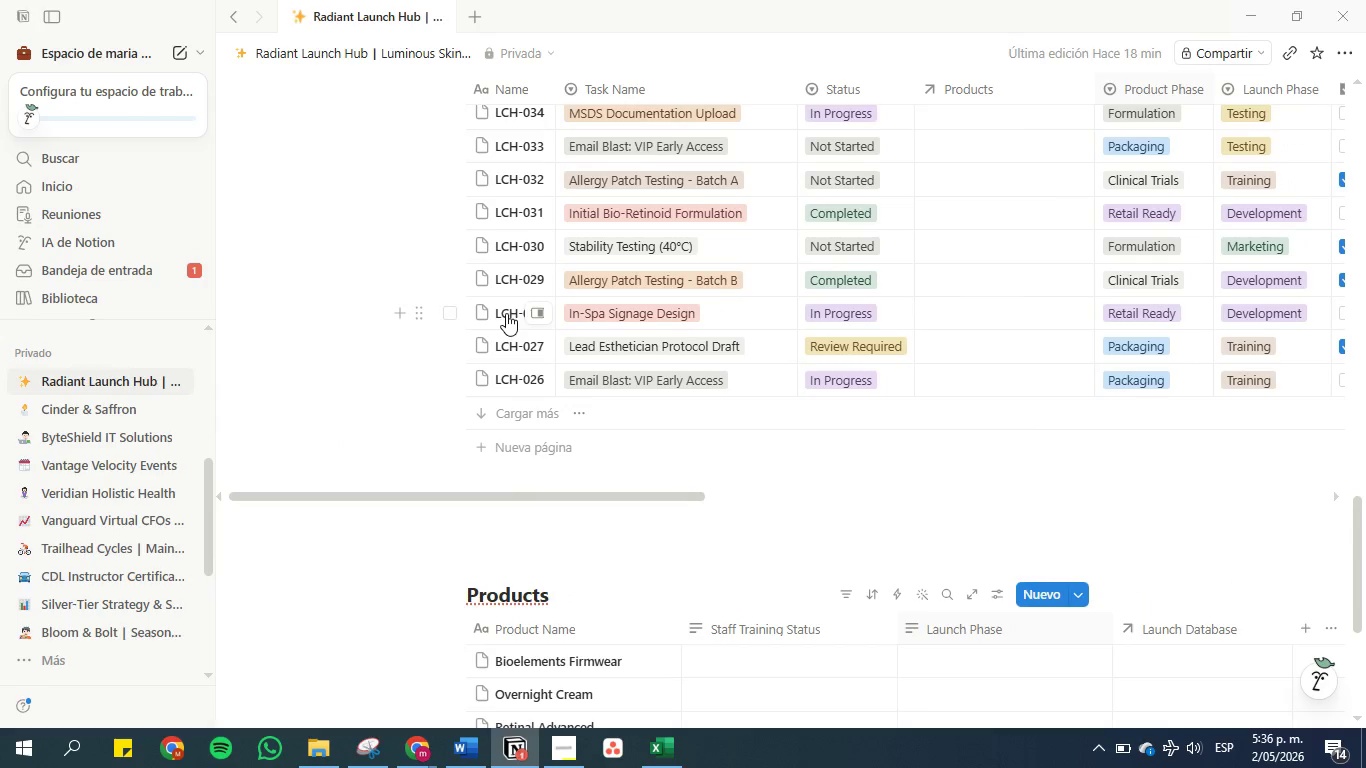 
wait(5.23)
 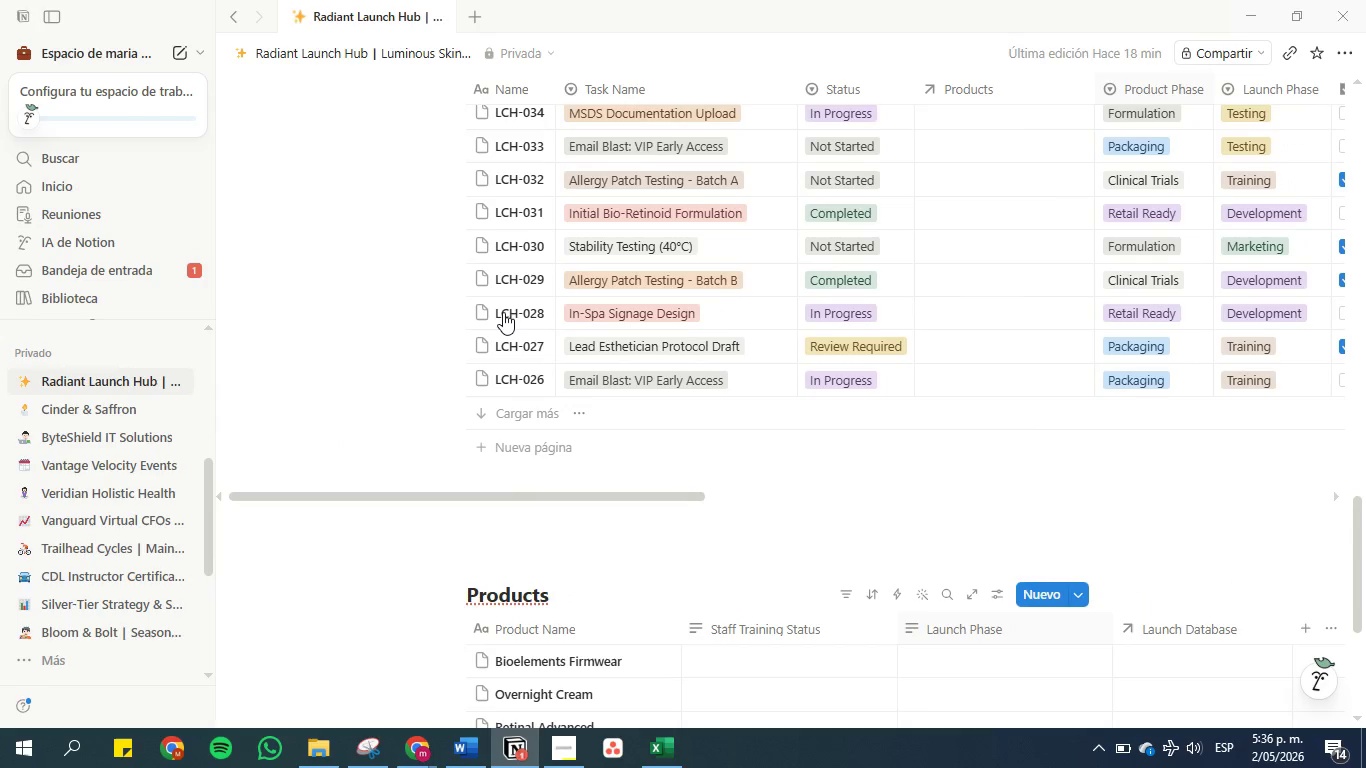 
scroll: coordinate [506, 313], scroll_direction: down, amount: 1.0
 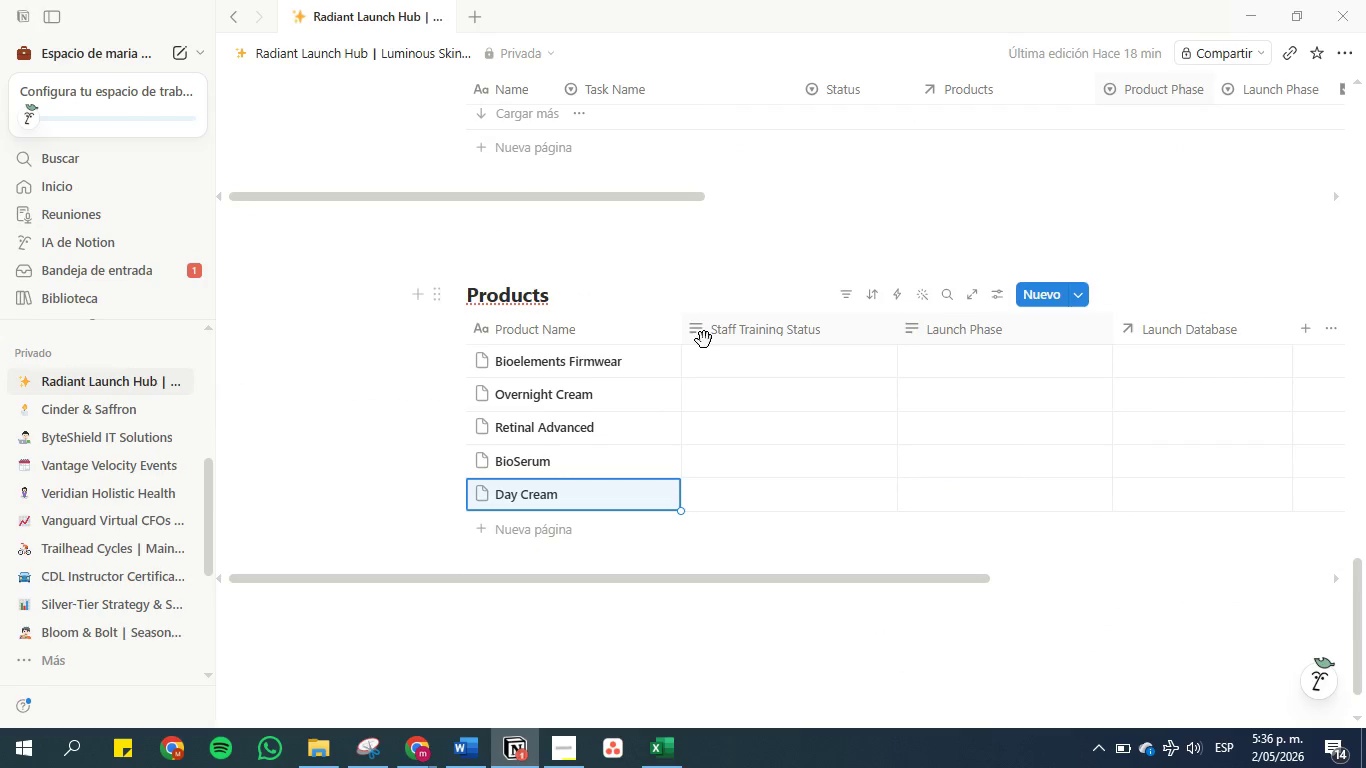 
left_click([716, 359])
 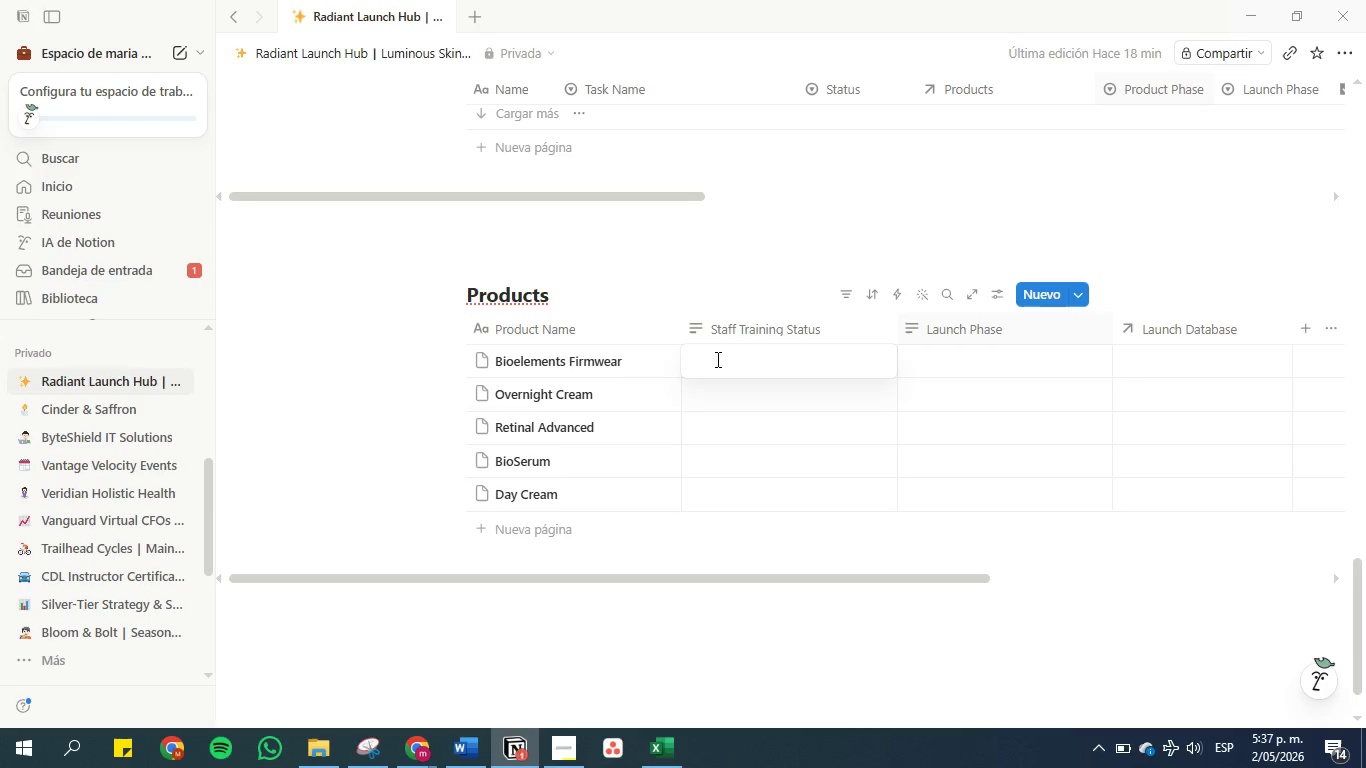 
type(Mpt)
key(Backspace)
key(Backspace)
key(Backspace)
key(Backspace)
type(M)
key(Backspace)
type(n)
key(Backspace)
type(Not Startd)
 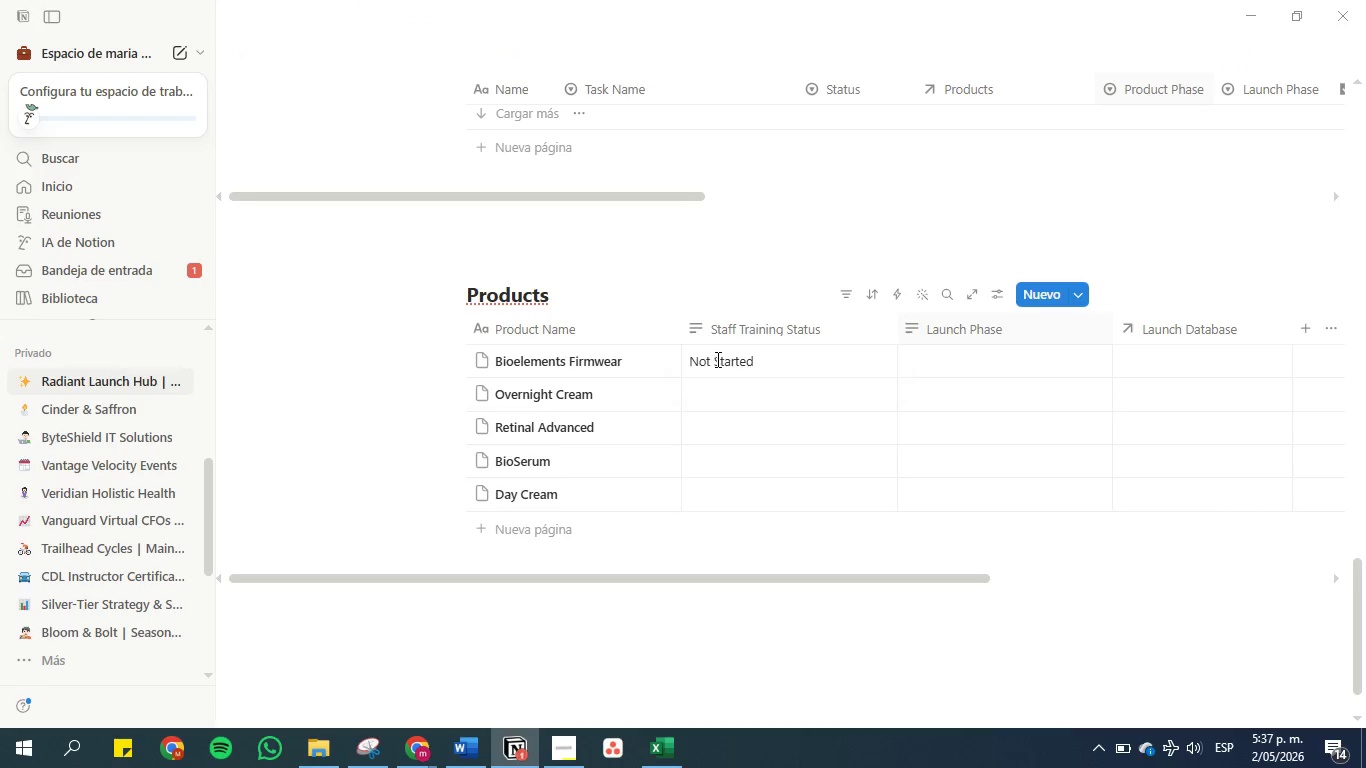 
hold_key(key=E, duration=0.31)
 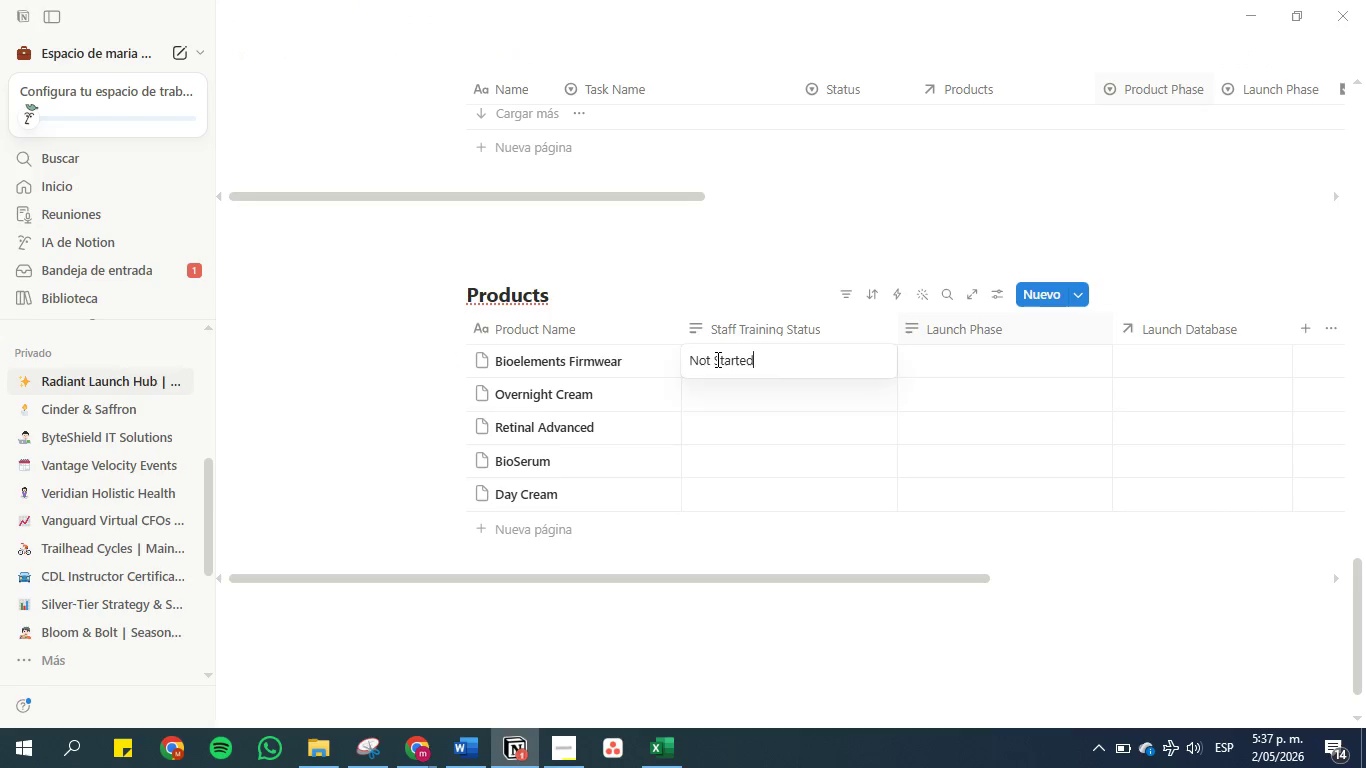 
key(Enter)
 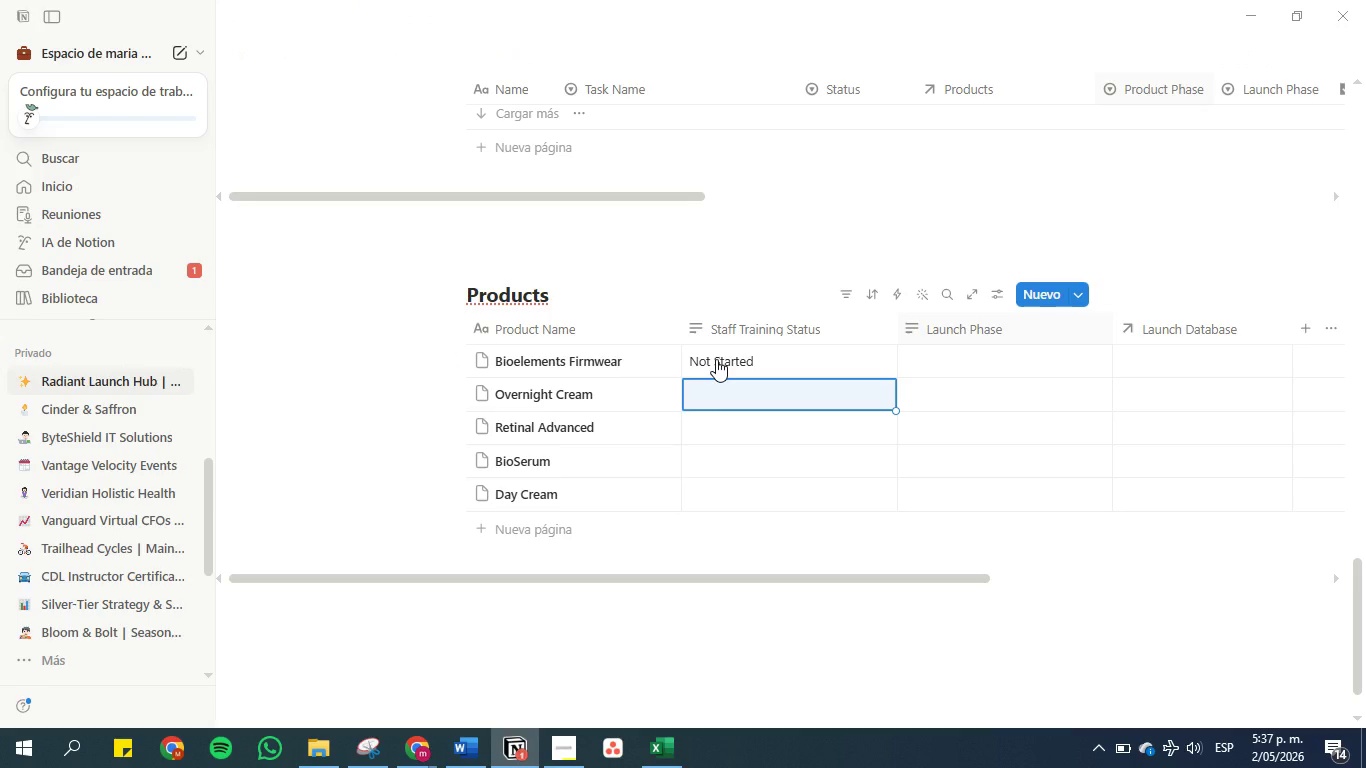 
type(In )
key(Backspace)
type( Proress)
 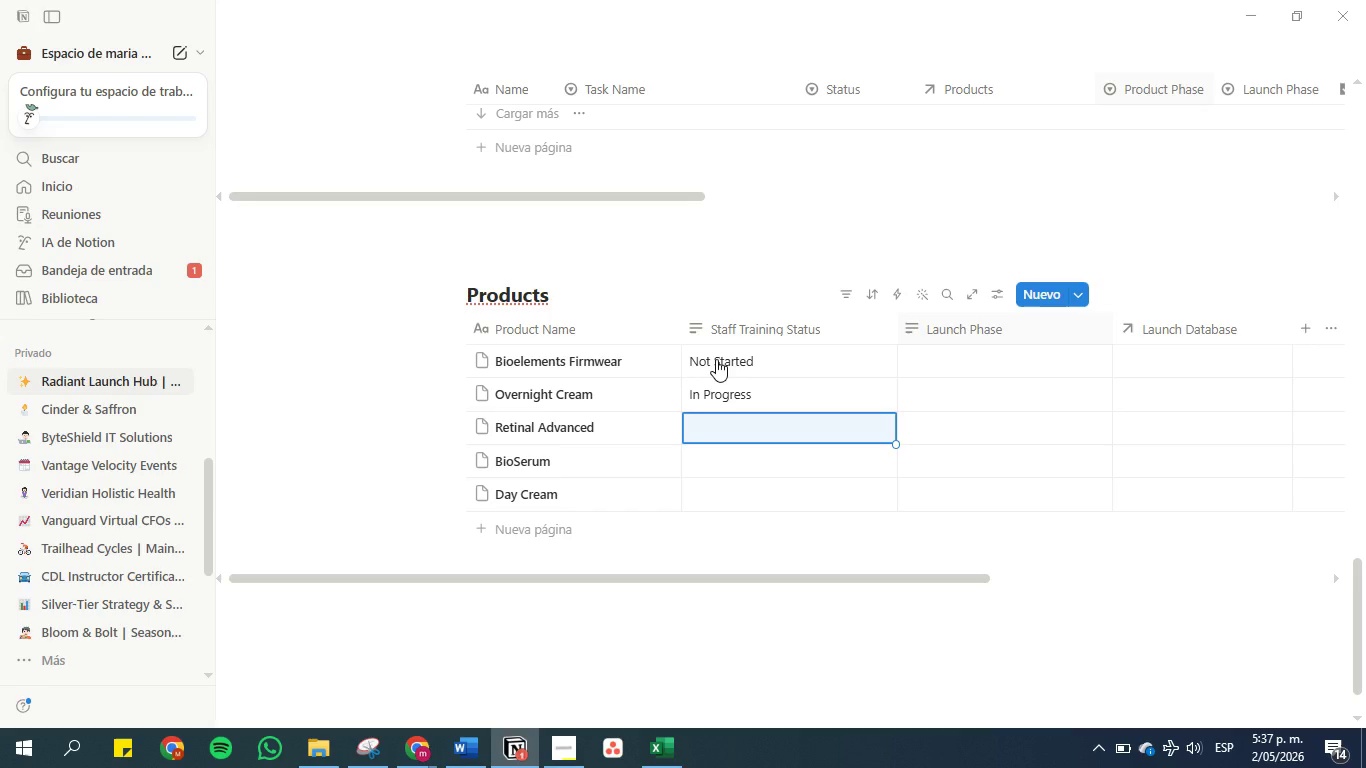 
hold_key(key=G, duration=0.42)
 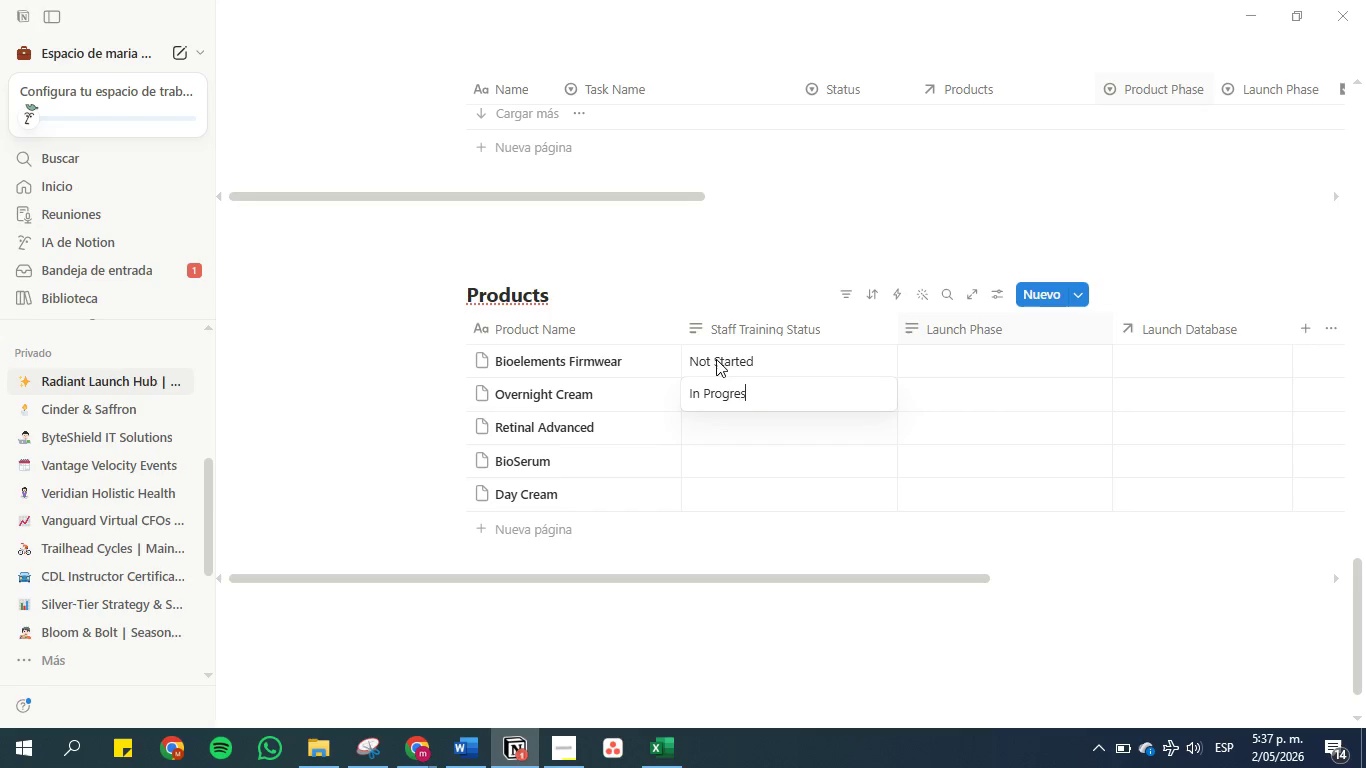 
key(Enter)
 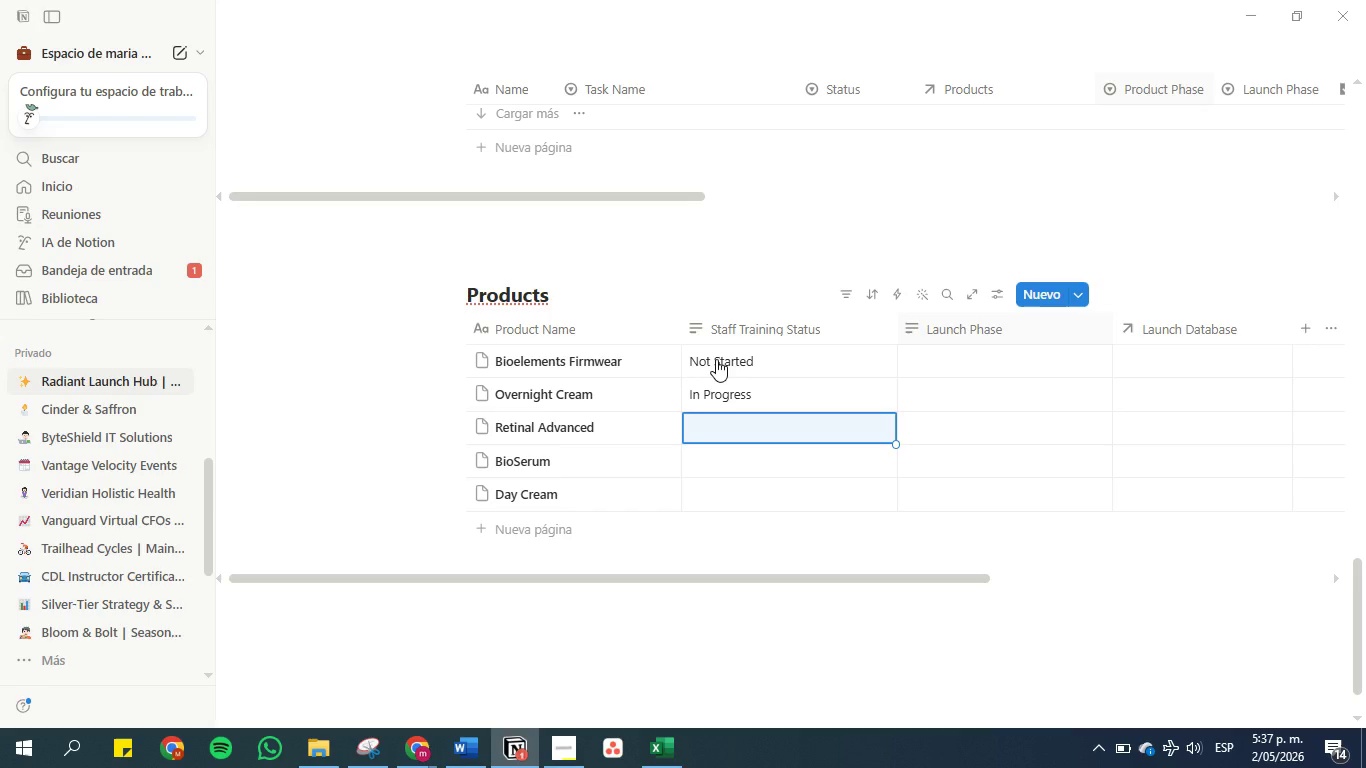 
type(Completd )
 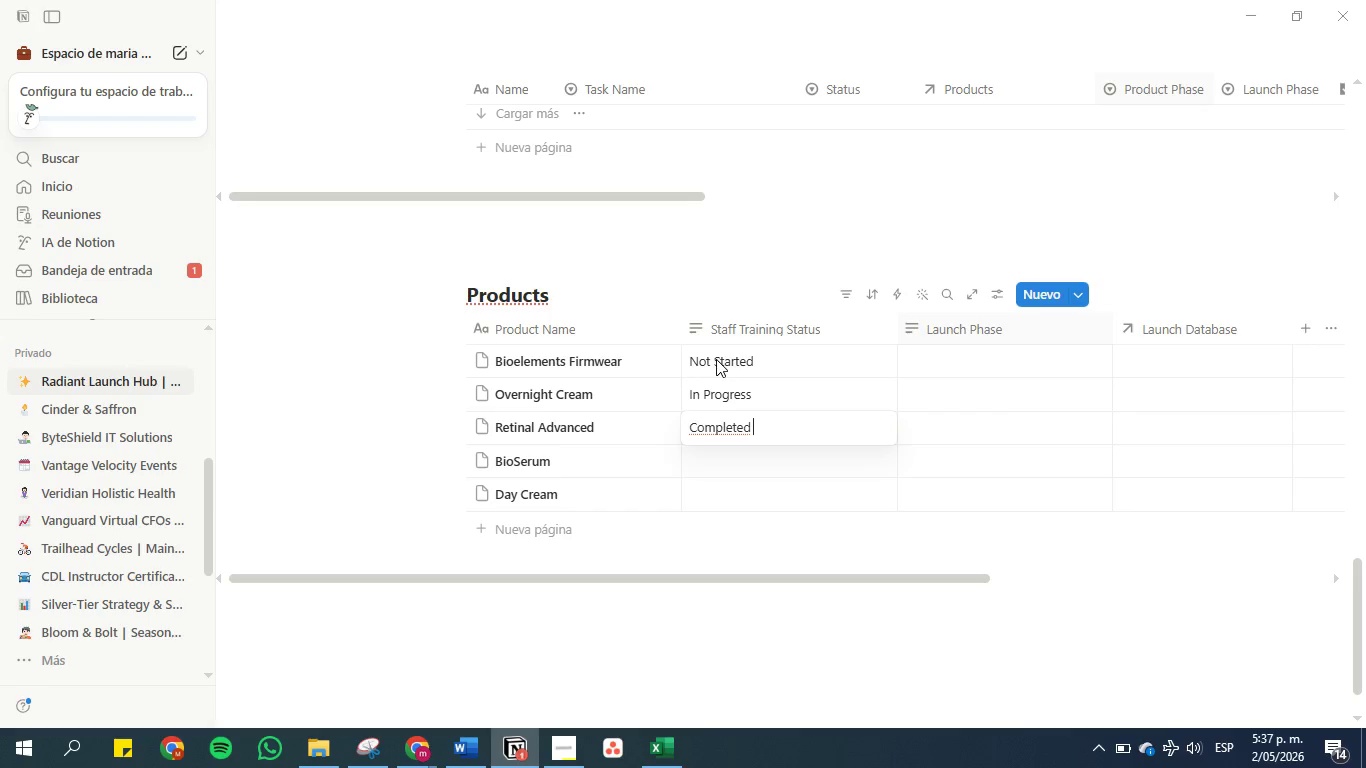 
key(Enter)
 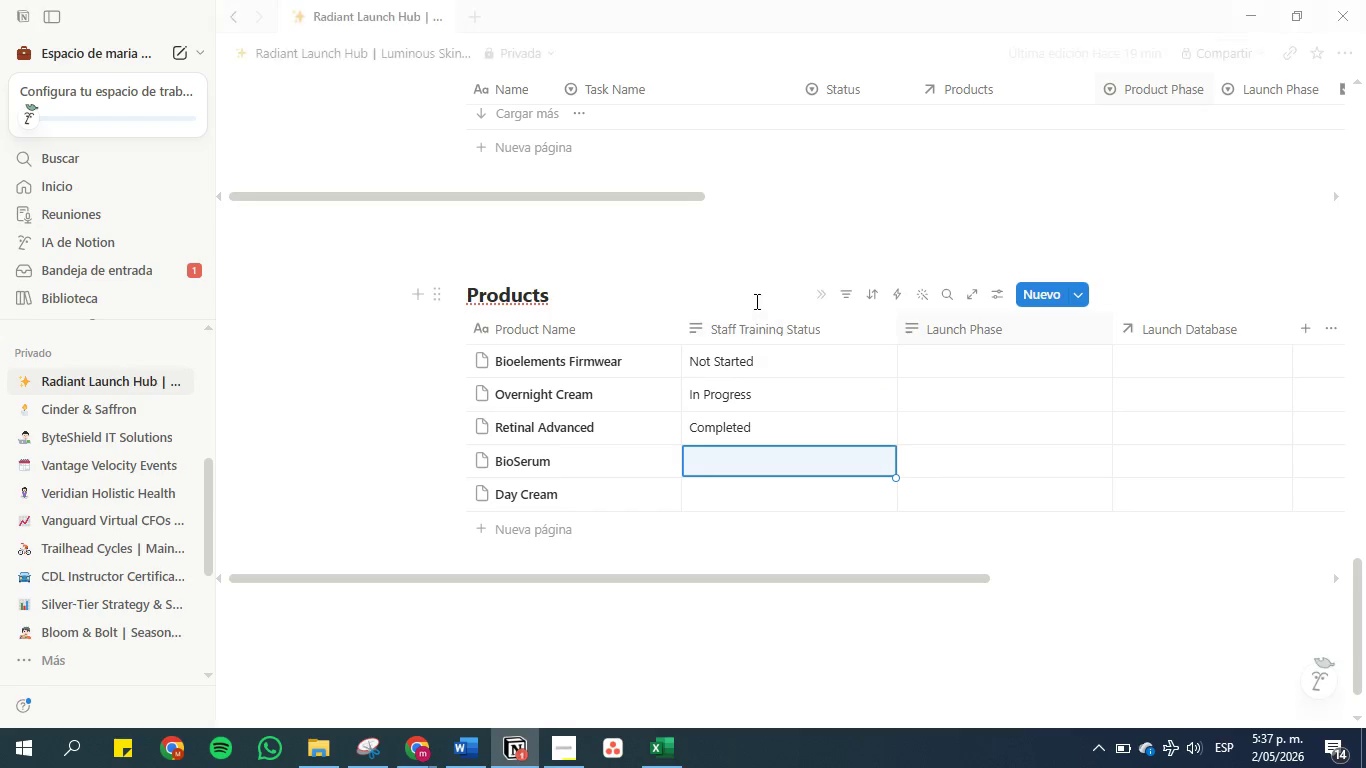 
double_click([756, 318])
 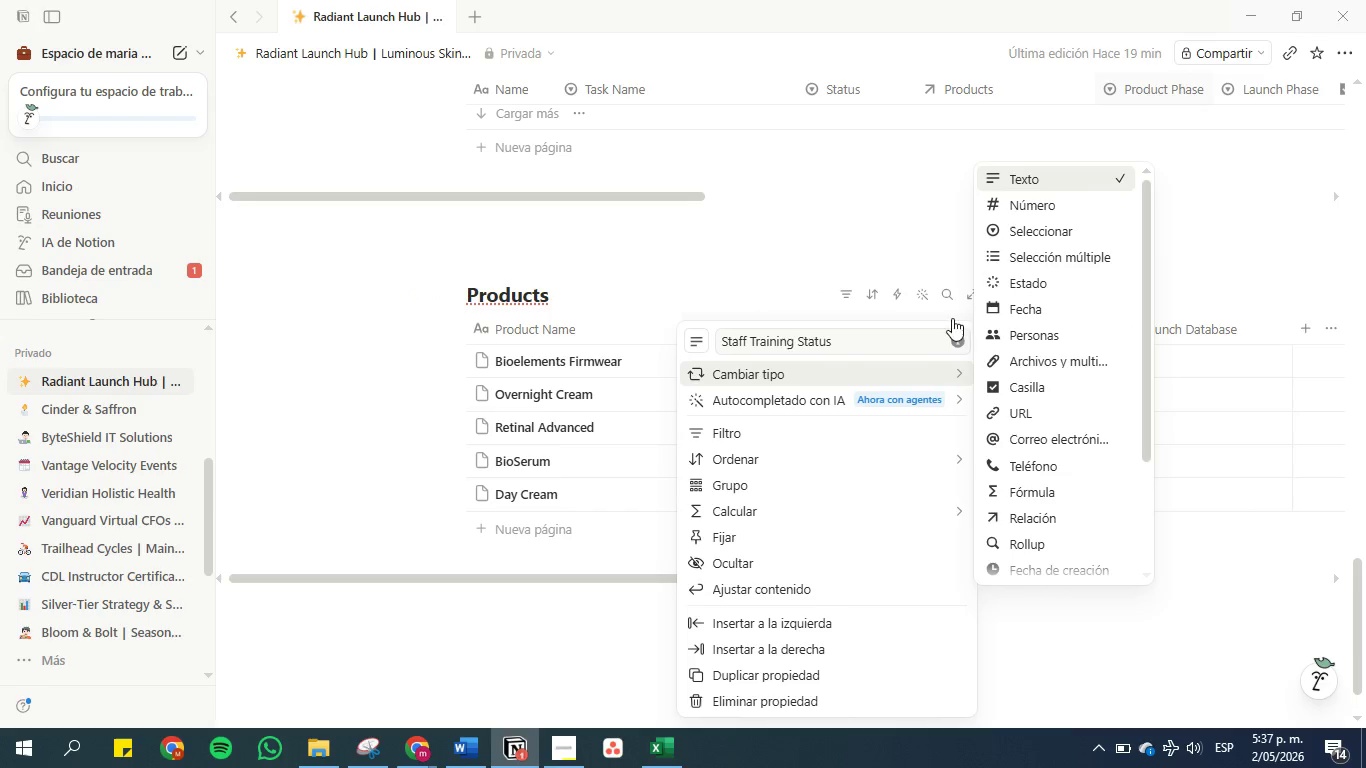 
left_click([1024, 231])
 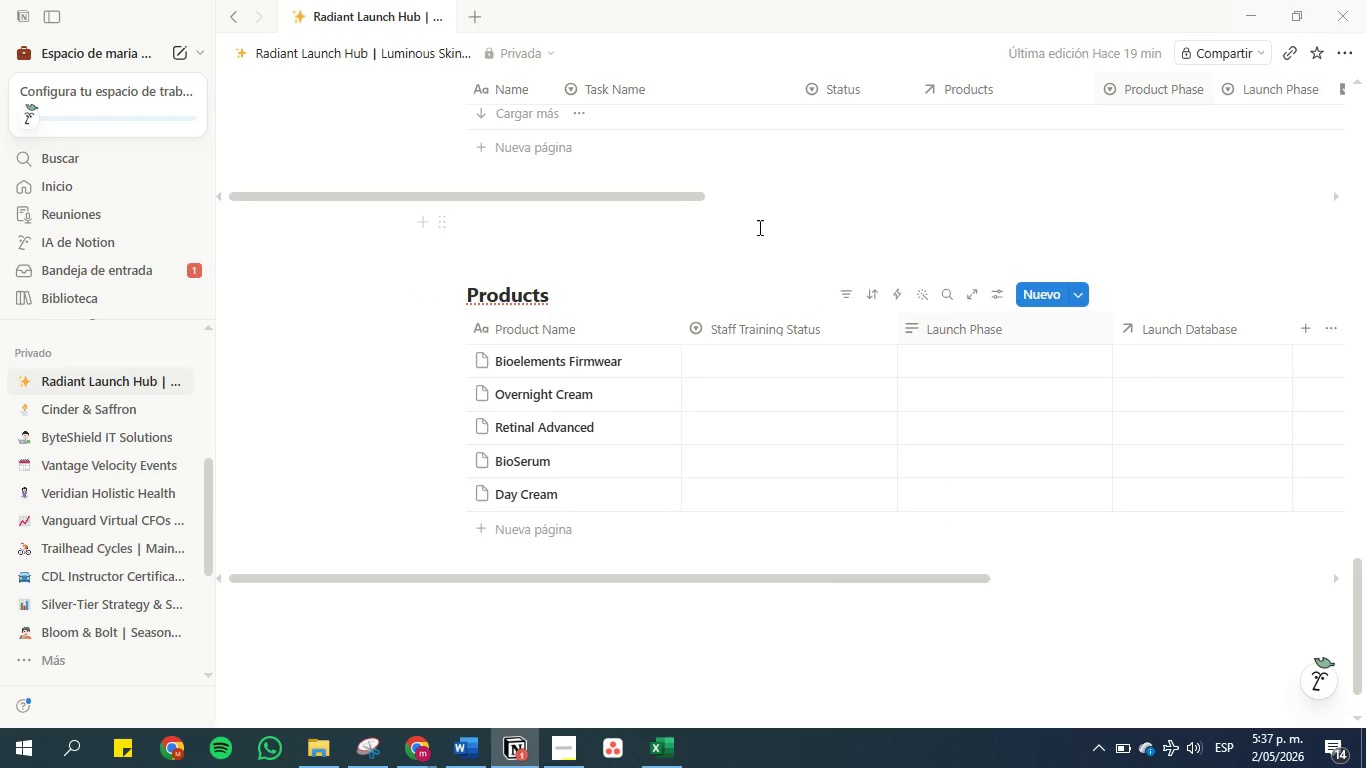 
left_click([756, 227])
 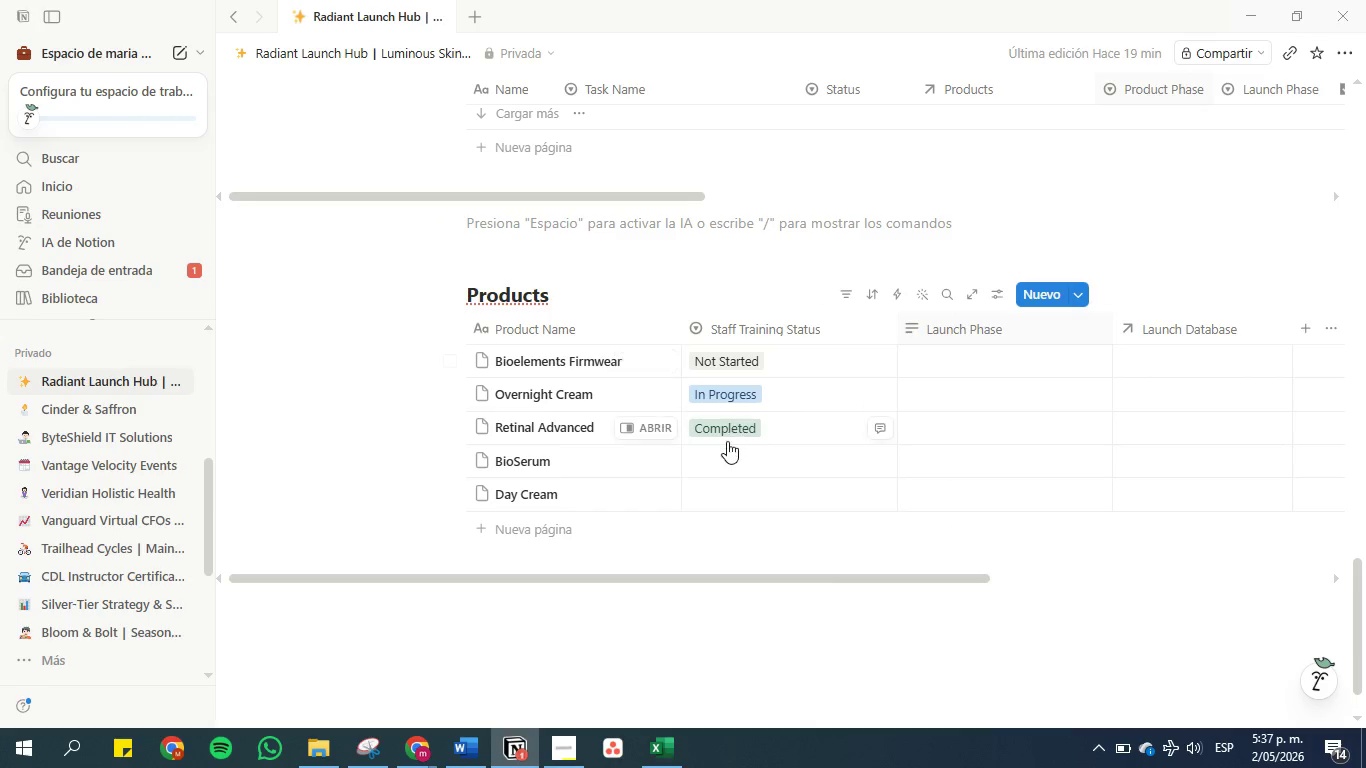 
left_click([725, 456])
 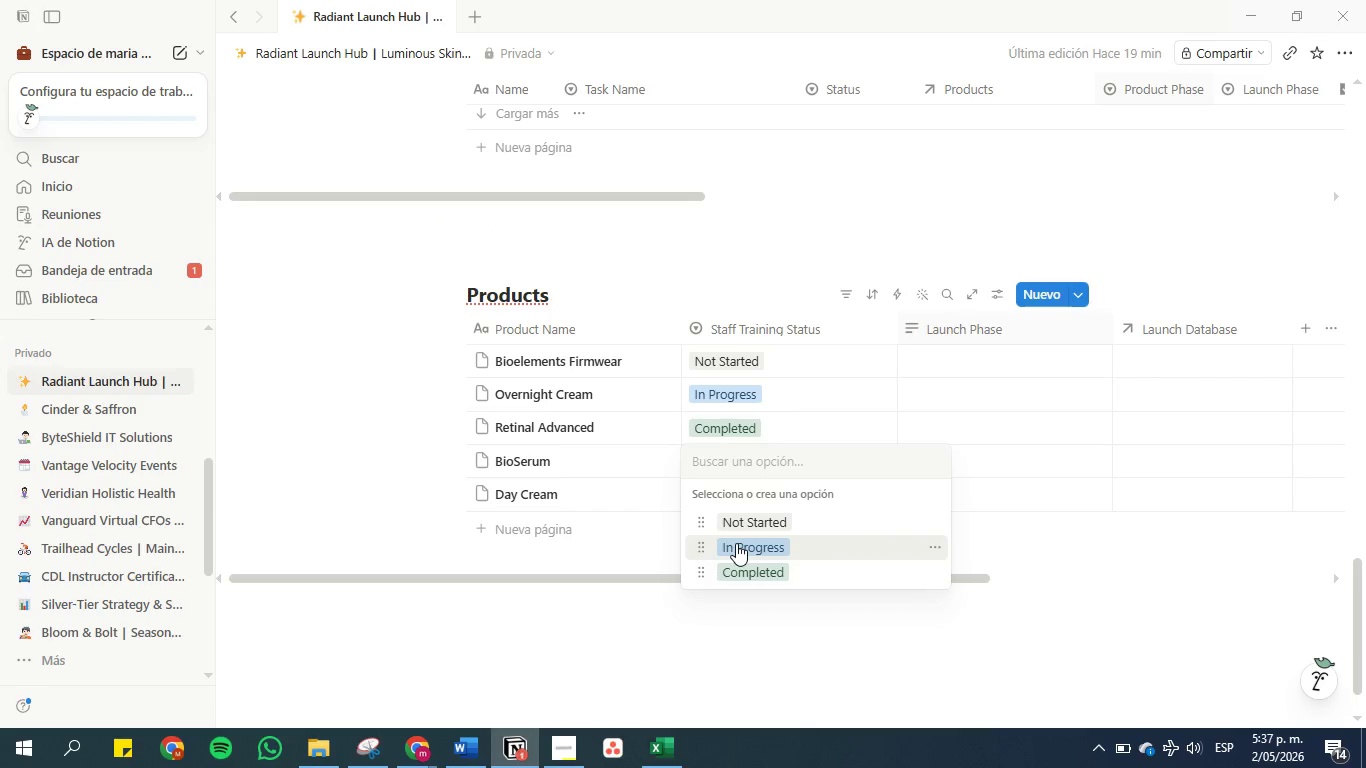 
left_click([737, 571])
 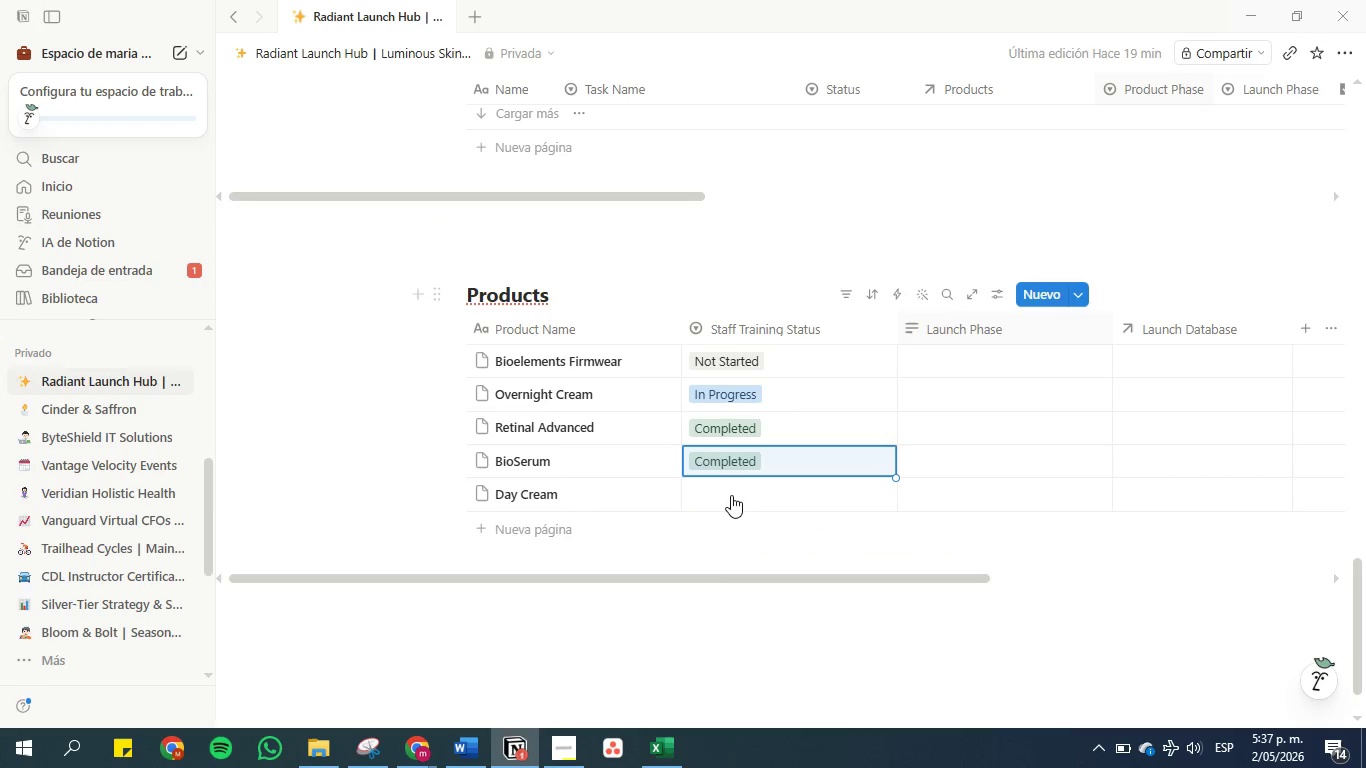 
left_click([730, 492])
 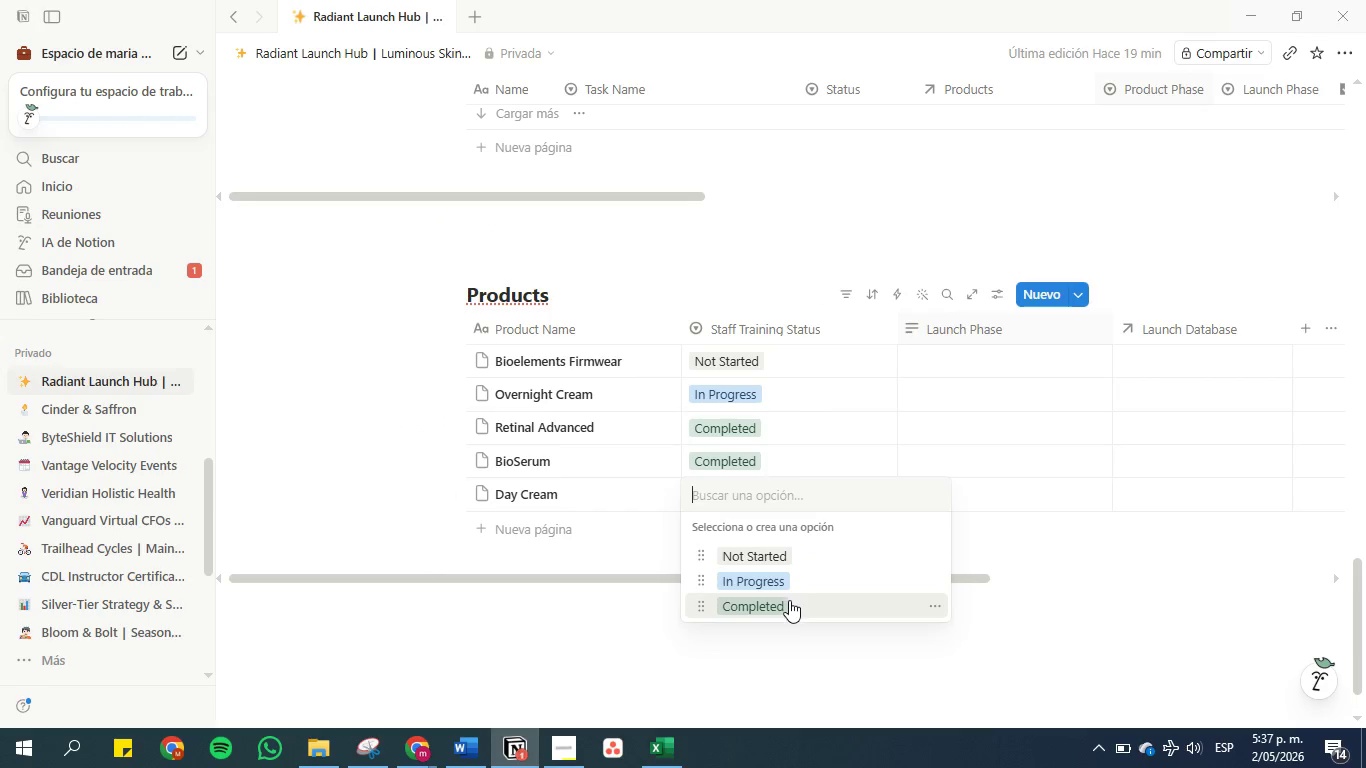 
left_click([789, 603])
 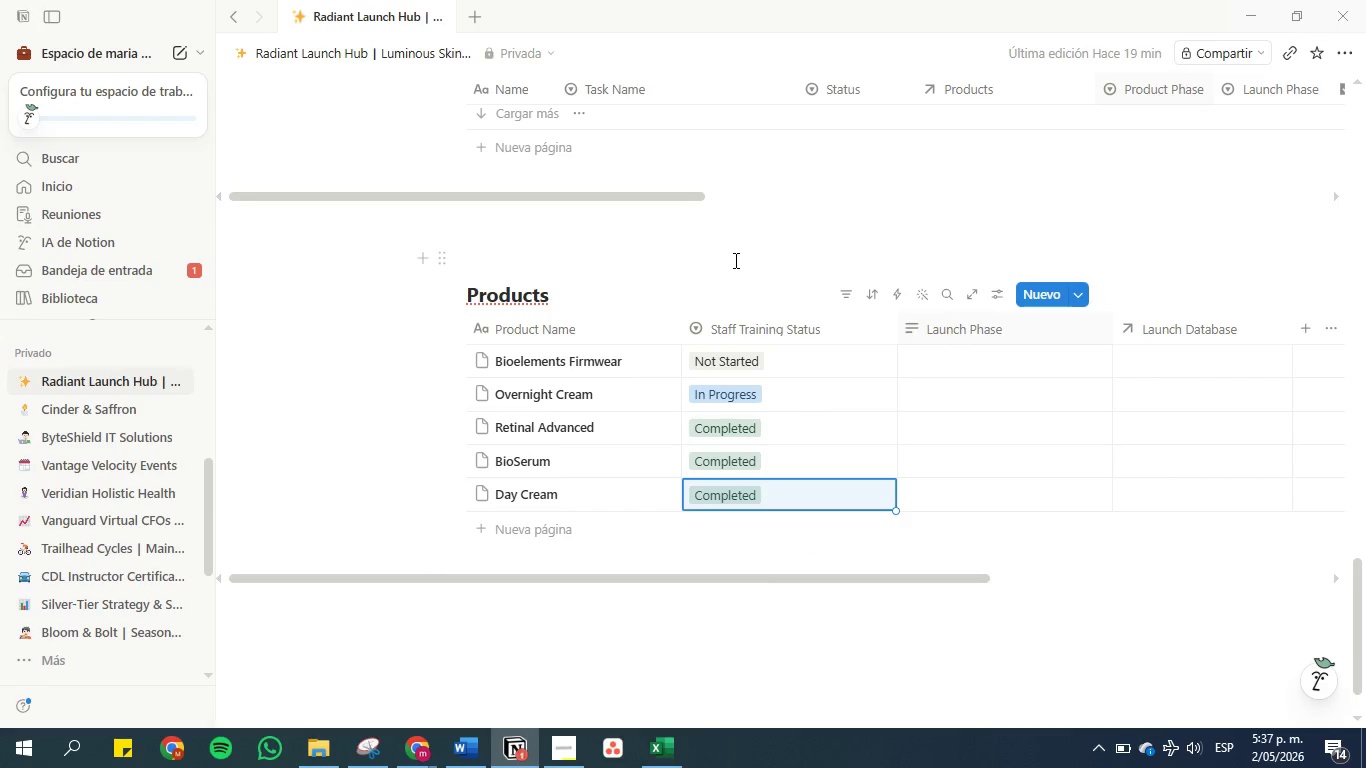 
left_click([734, 260])
 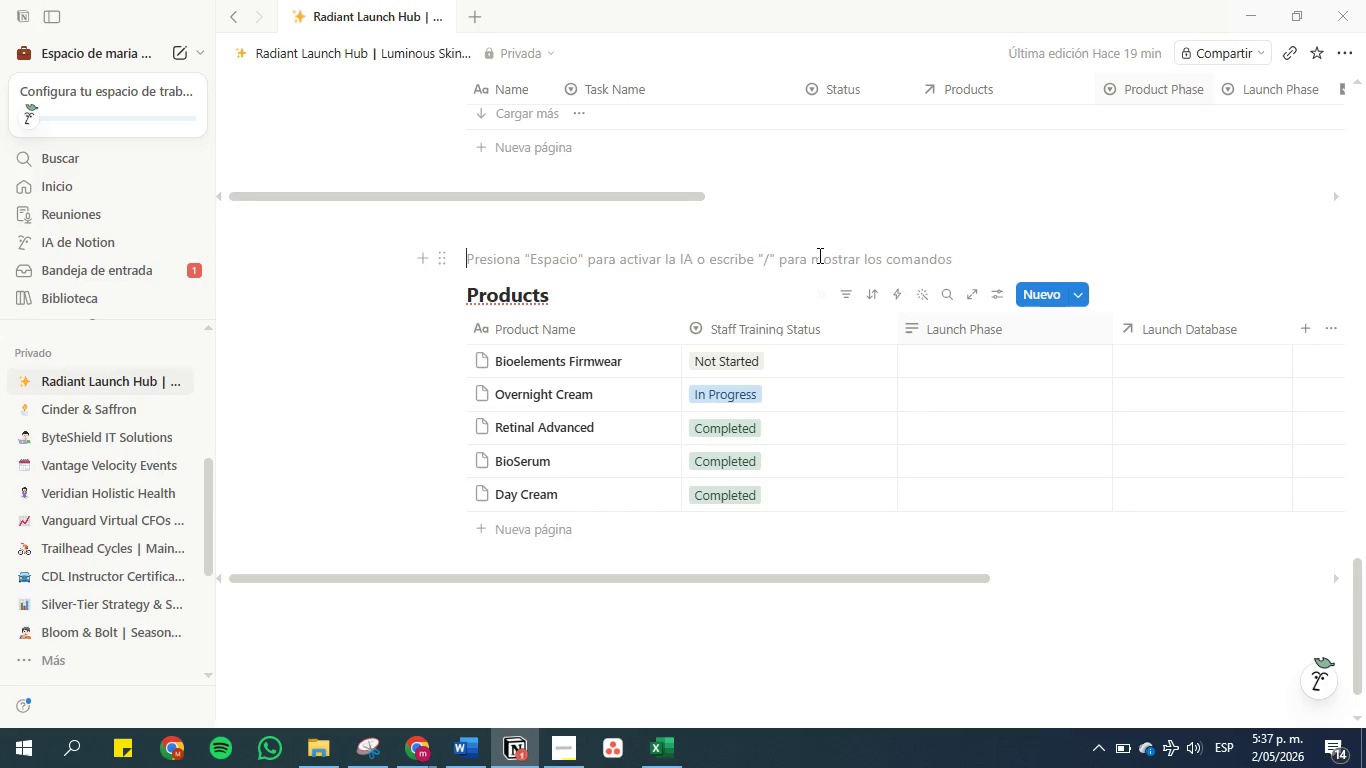 
wait(6.27)
 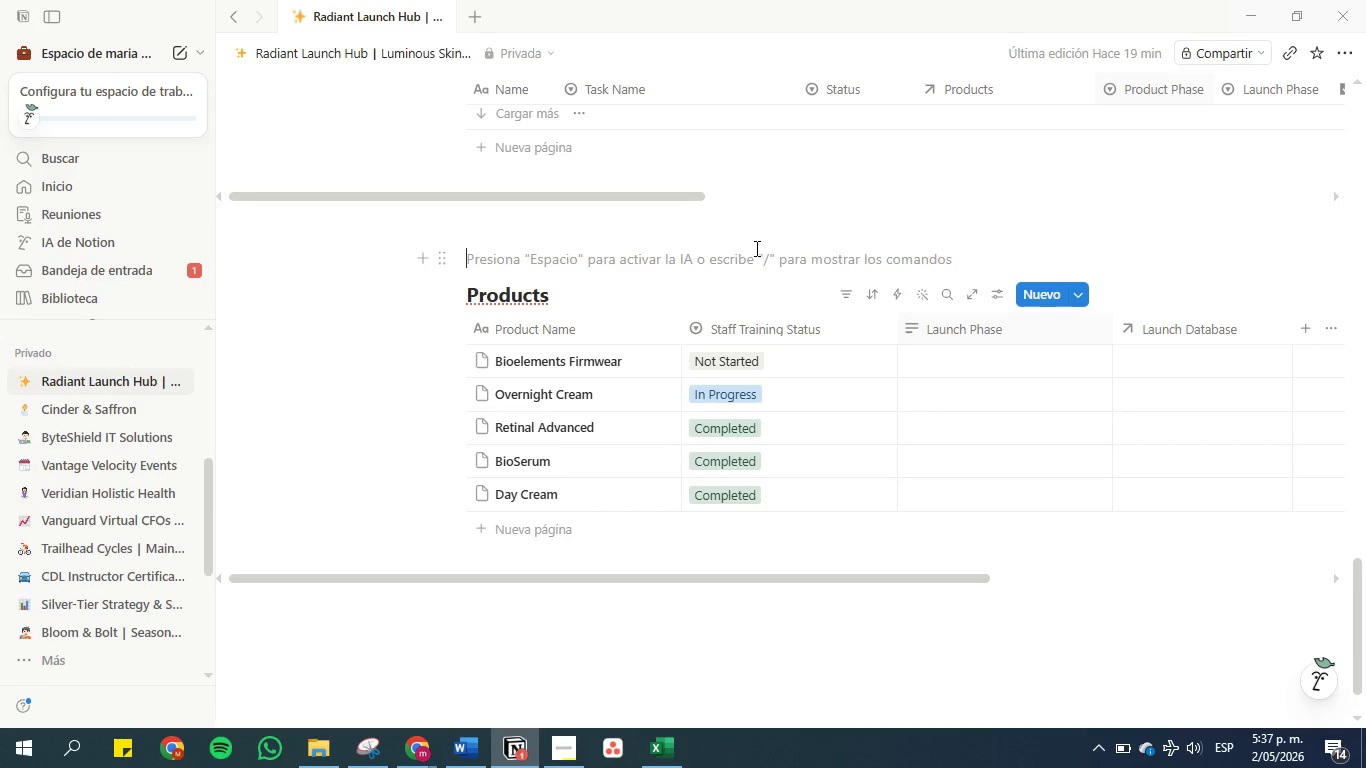 
left_click([938, 325])
 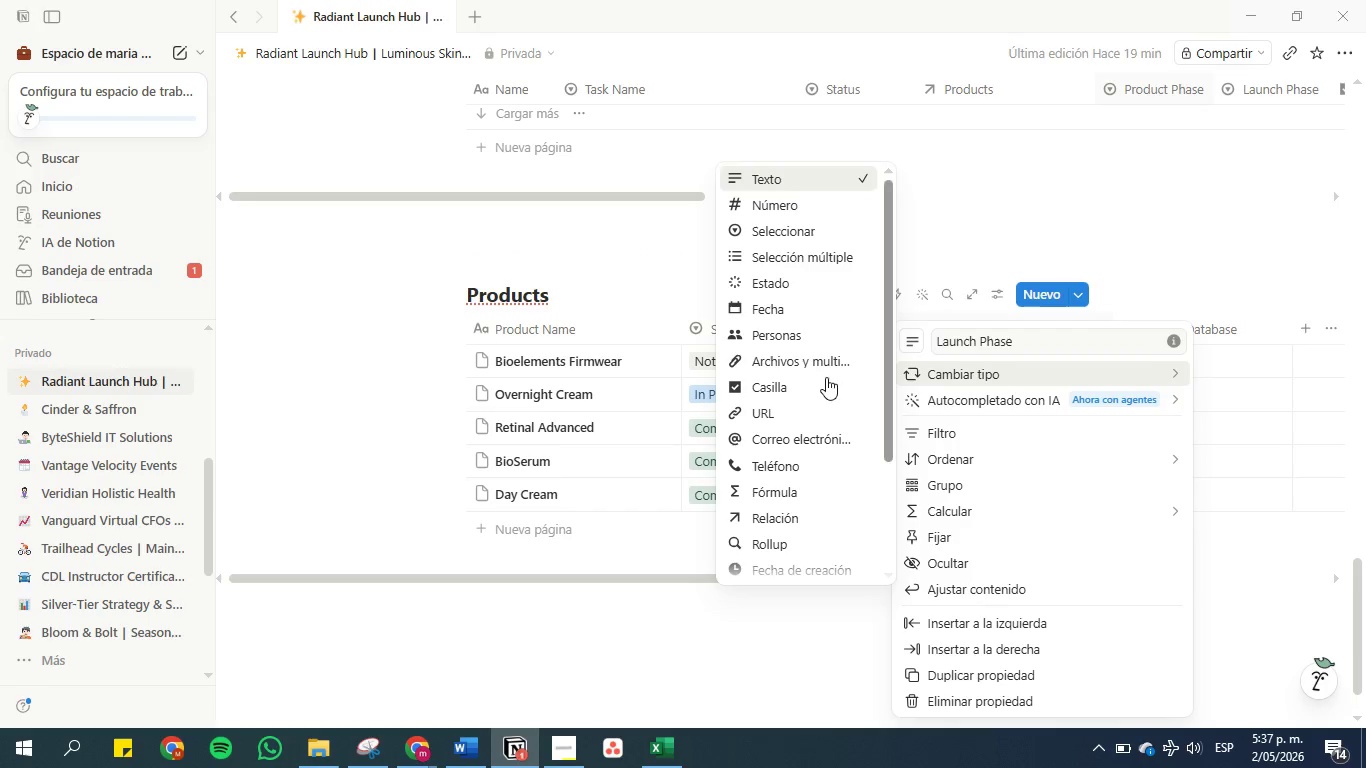 
scroll: coordinate [777, 438], scroll_direction: down, amount: 1.0
 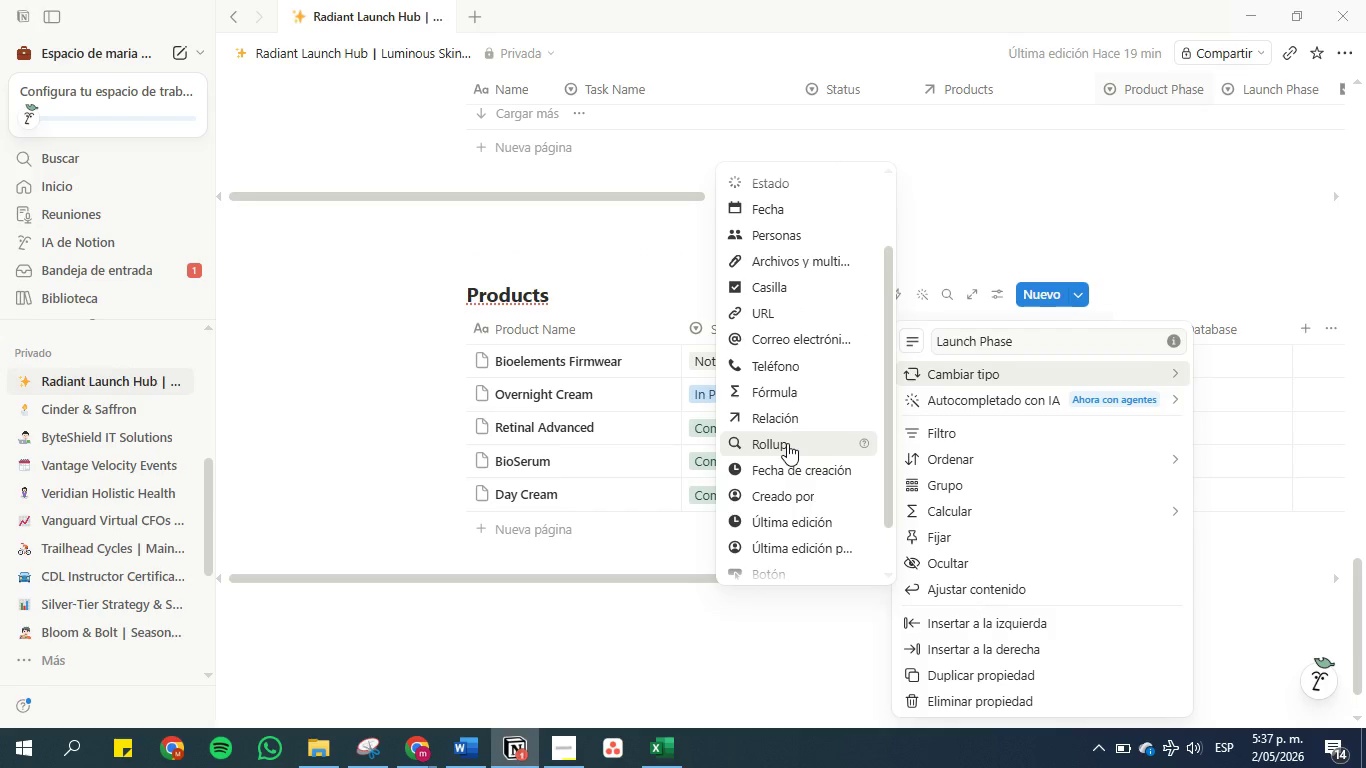 
left_click([374, 340])
 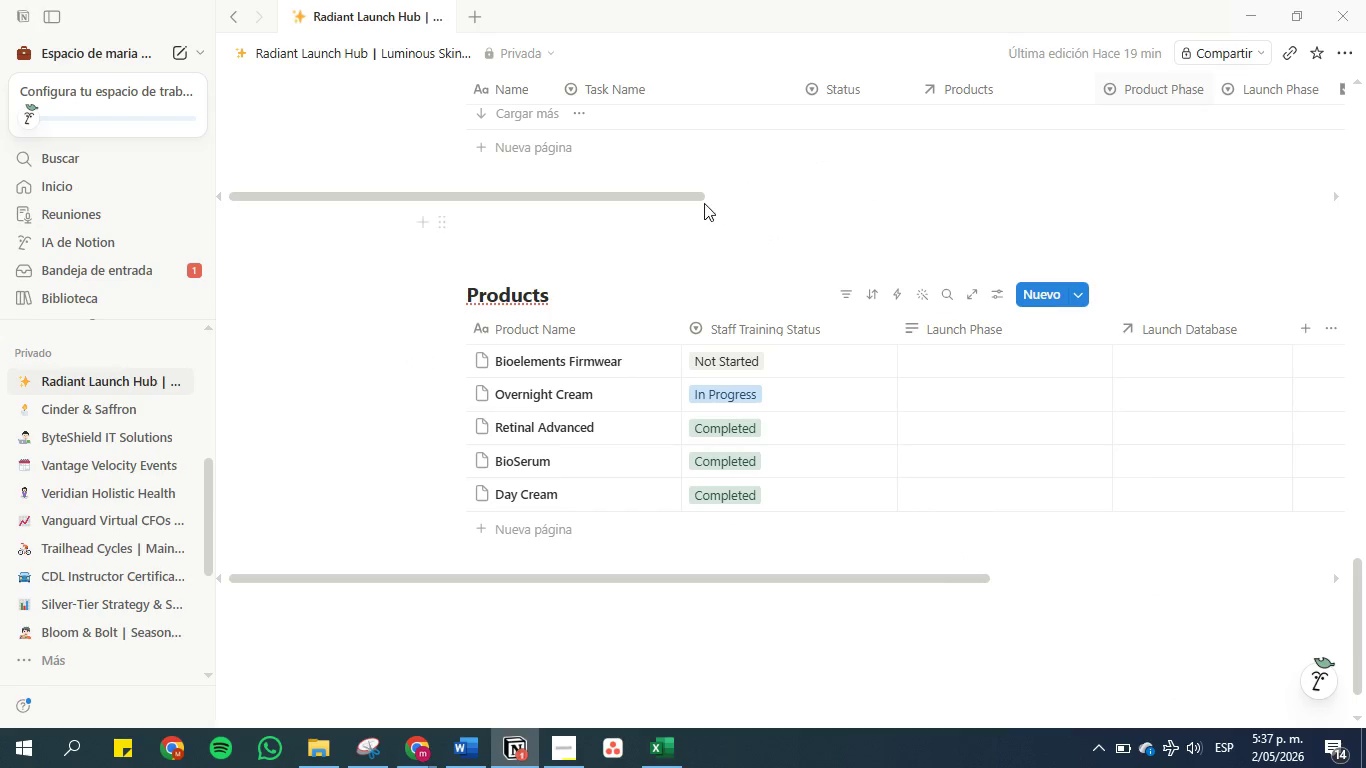 
left_click_drag(start_coordinate=[692, 194], to_coordinate=[512, 186])
 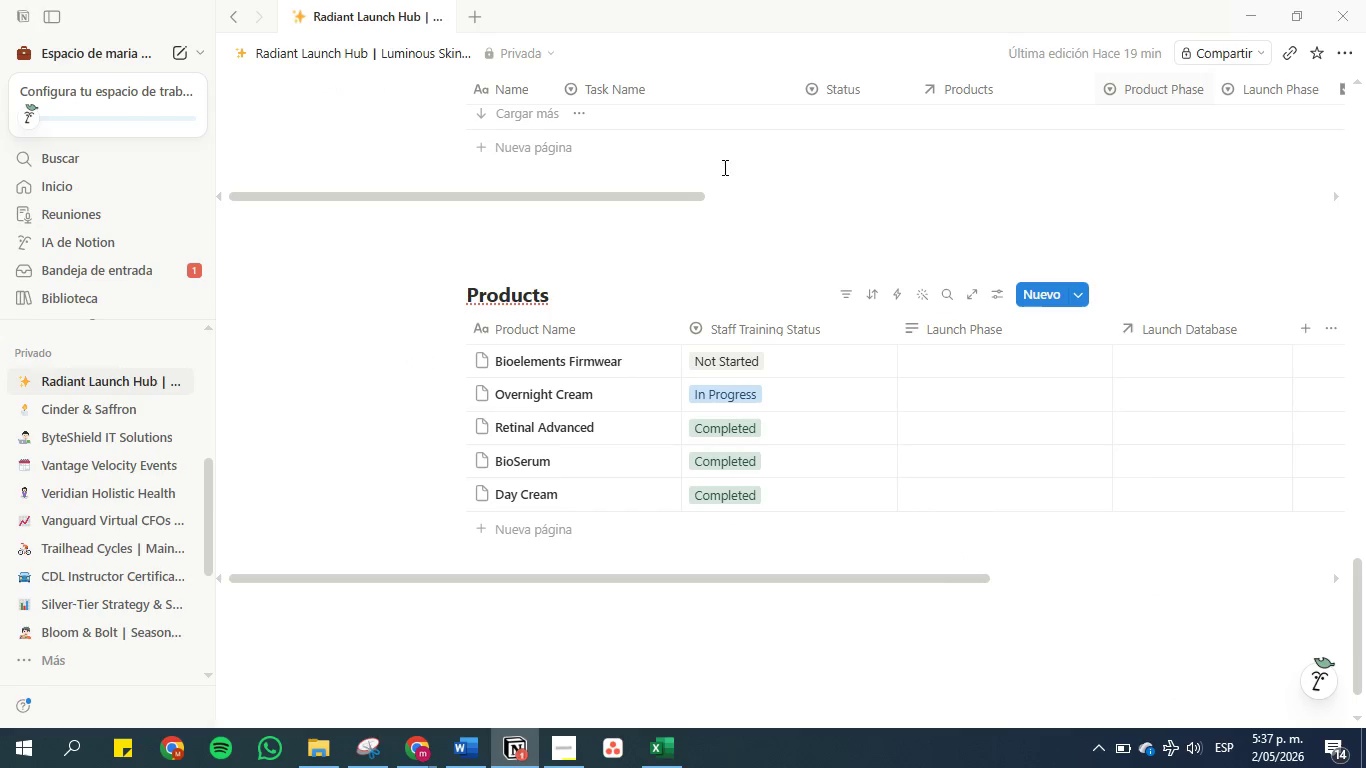 
scroll: coordinate [967, 198], scroll_direction: up, amount: 18.0
 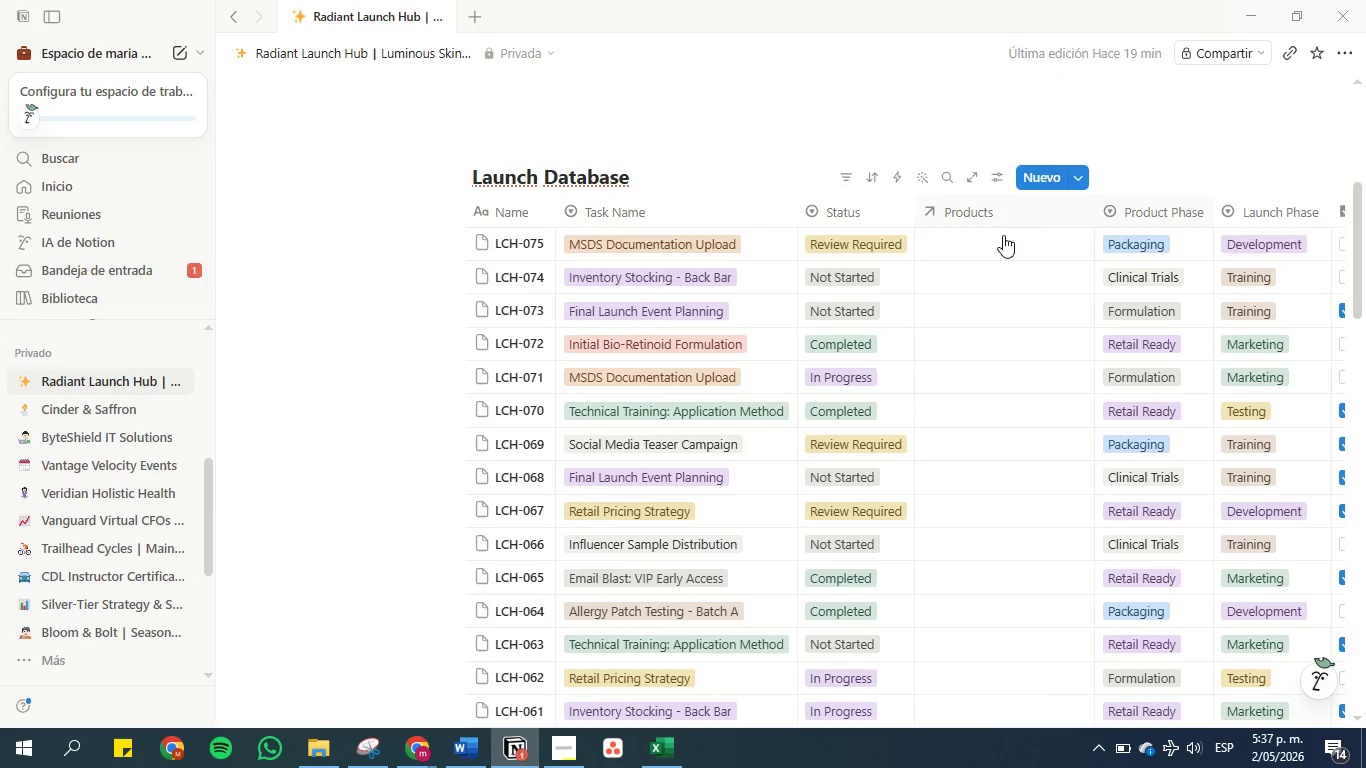 
left_click([971, 241])
 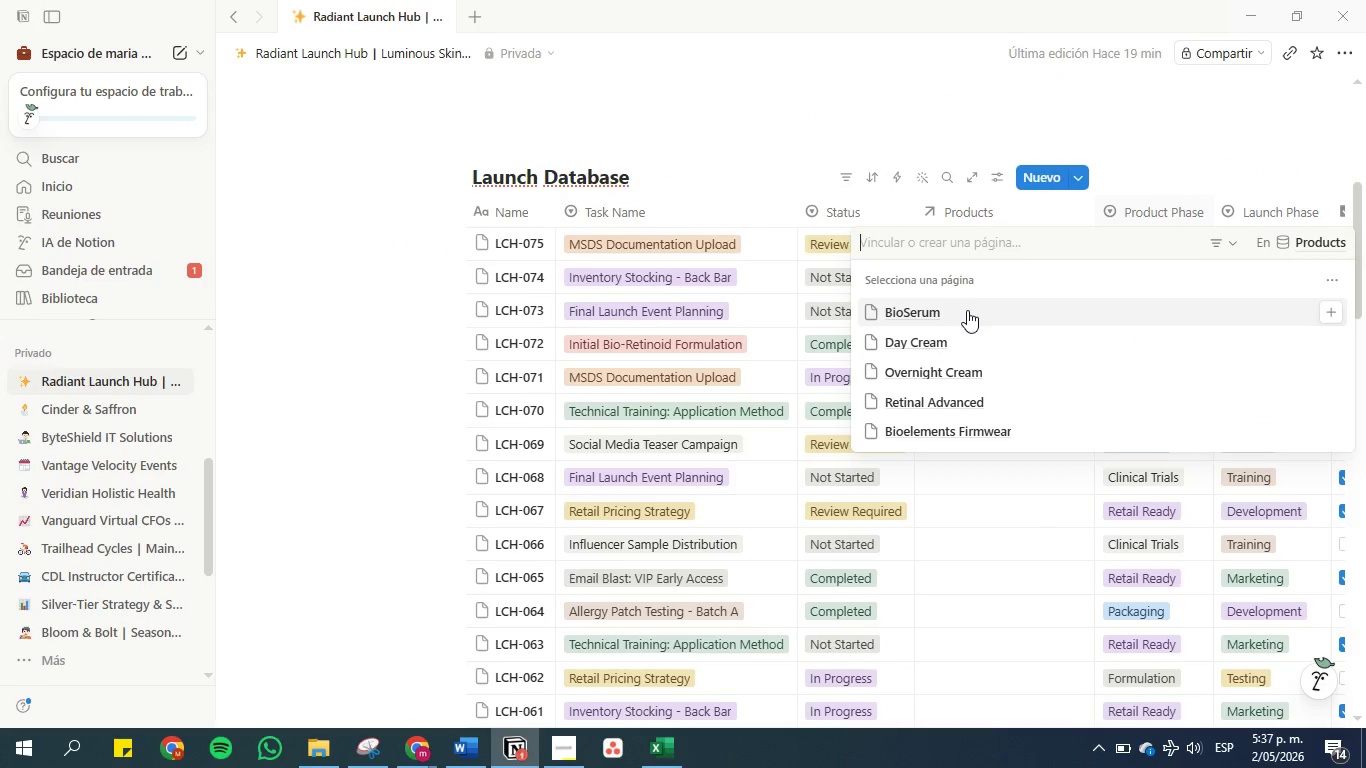 
left_click([968, 312])
 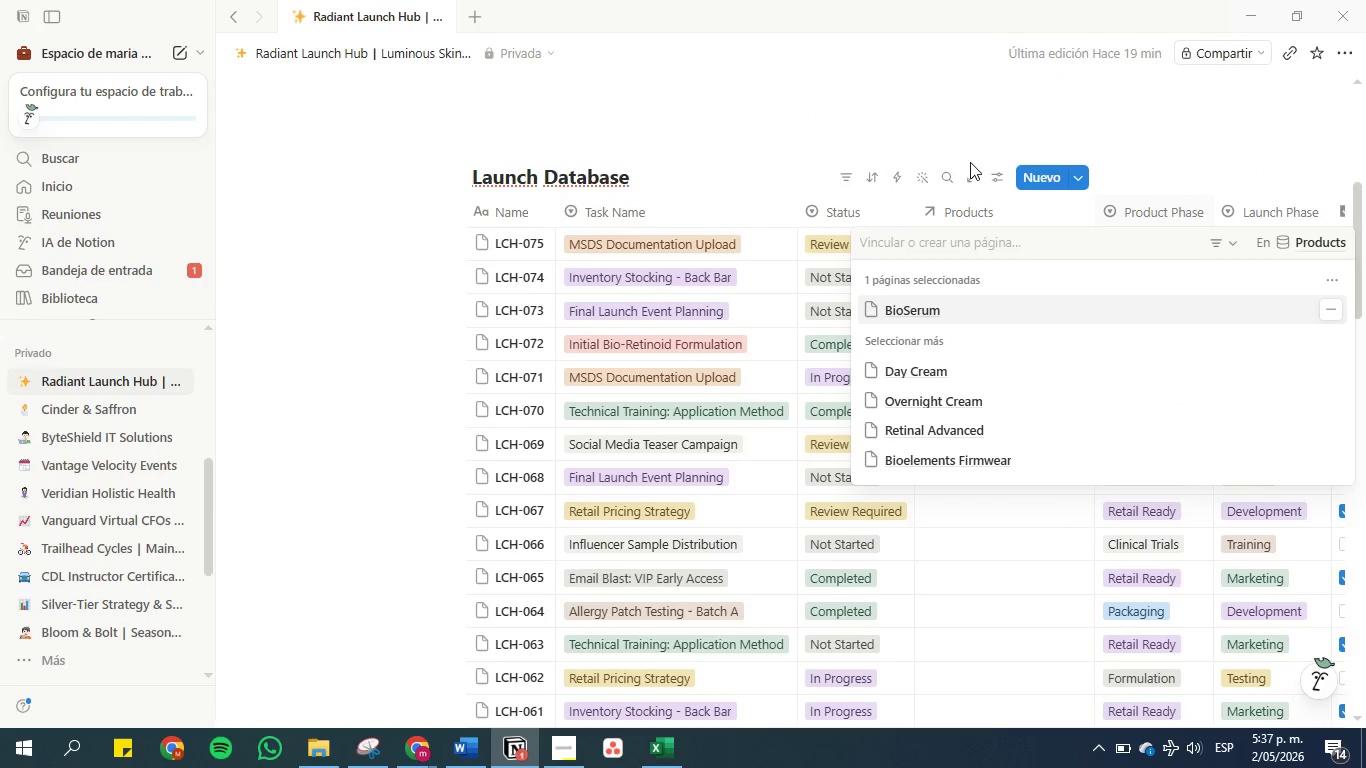 
left_click([950, 85])
 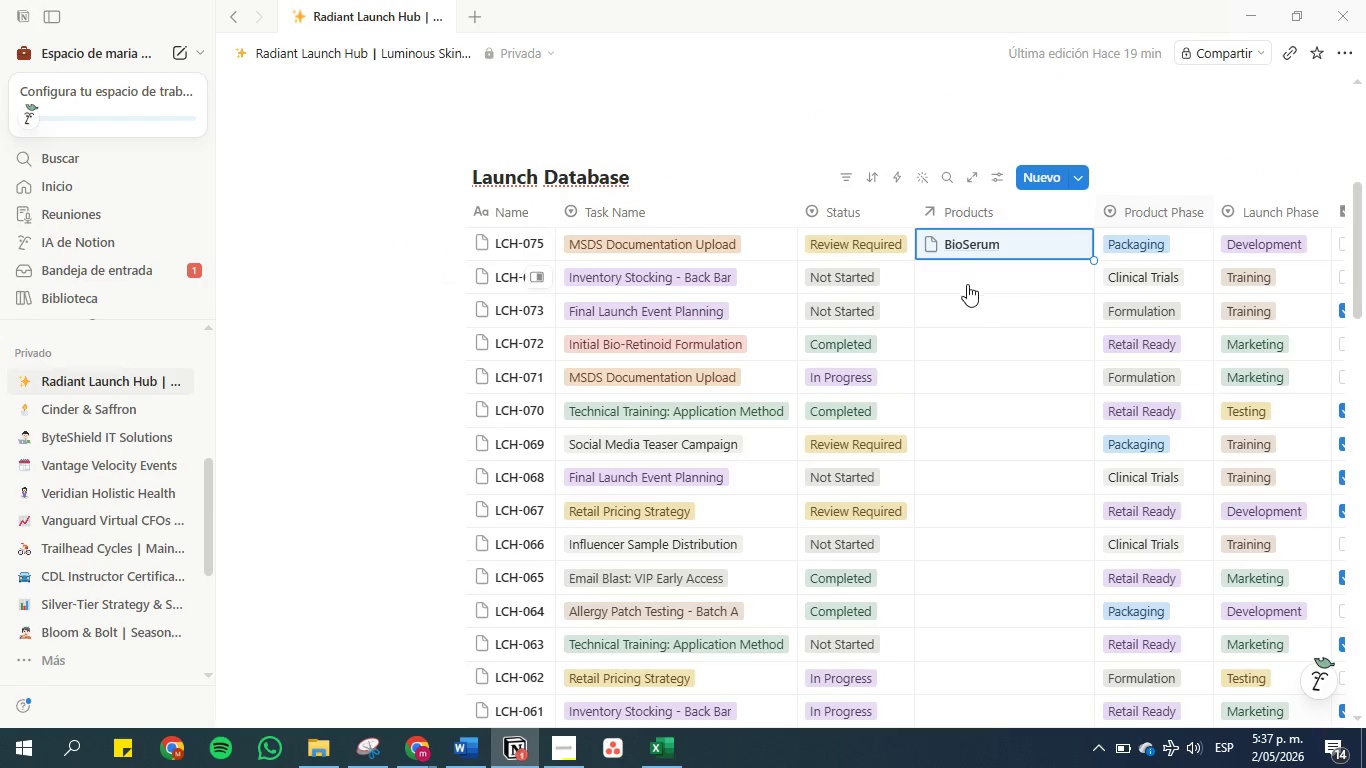 
left_click([972, 274])
 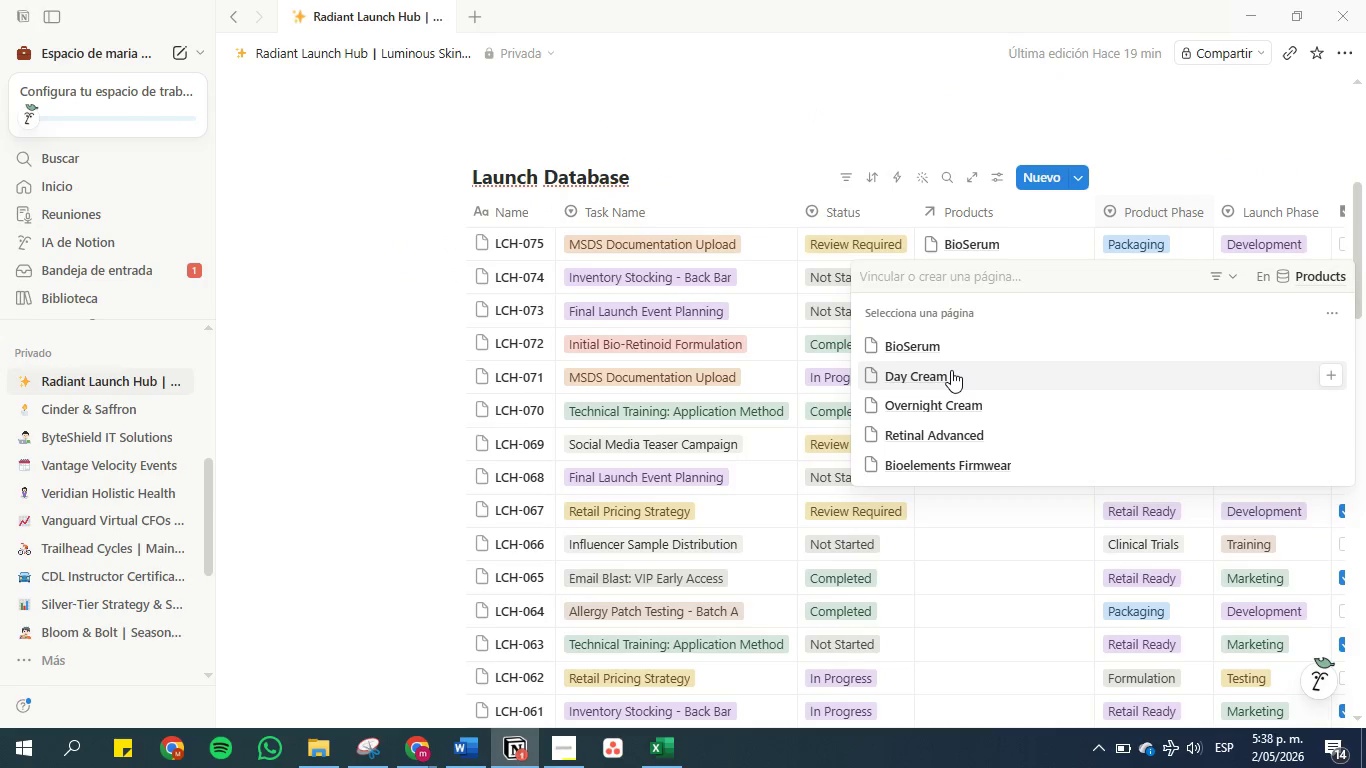 
left_click([951, 370])
 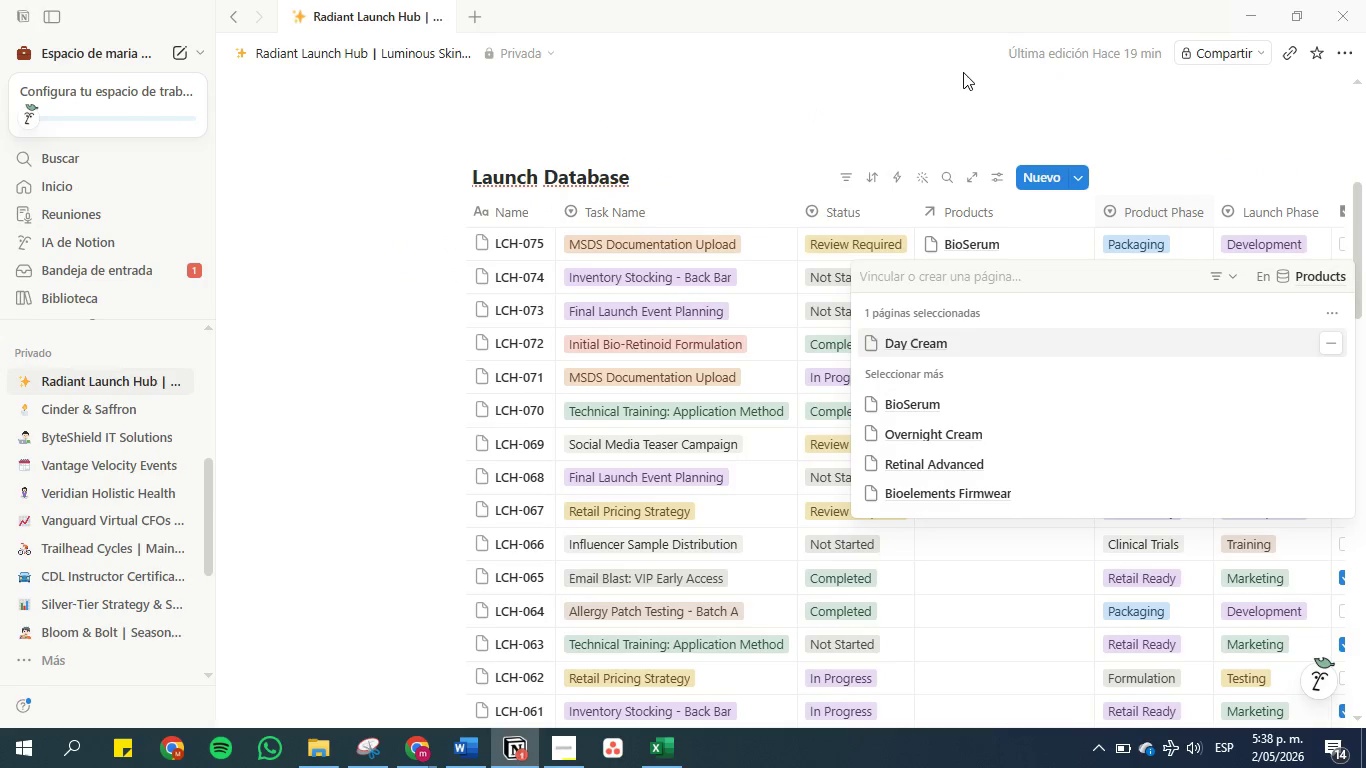 
left_click([963, 71])
 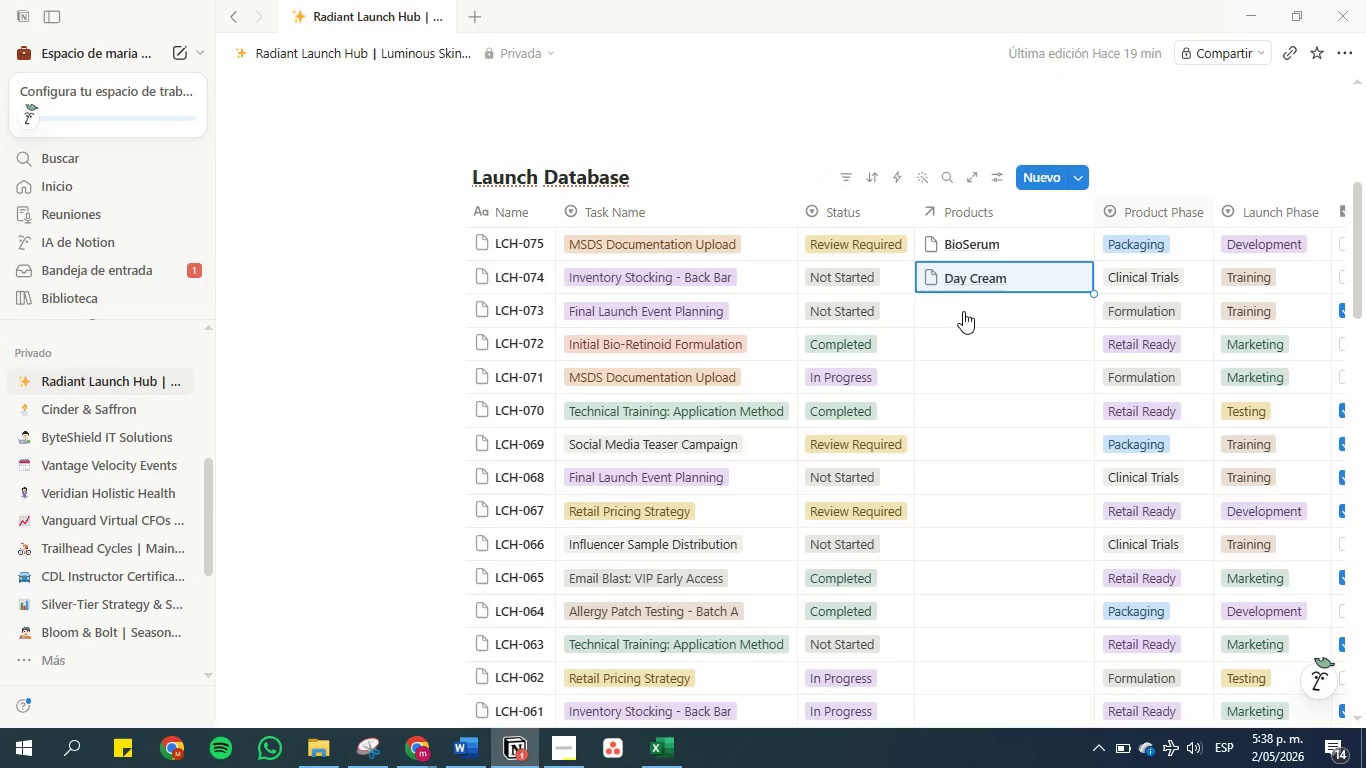 
left_click([963, 313])
 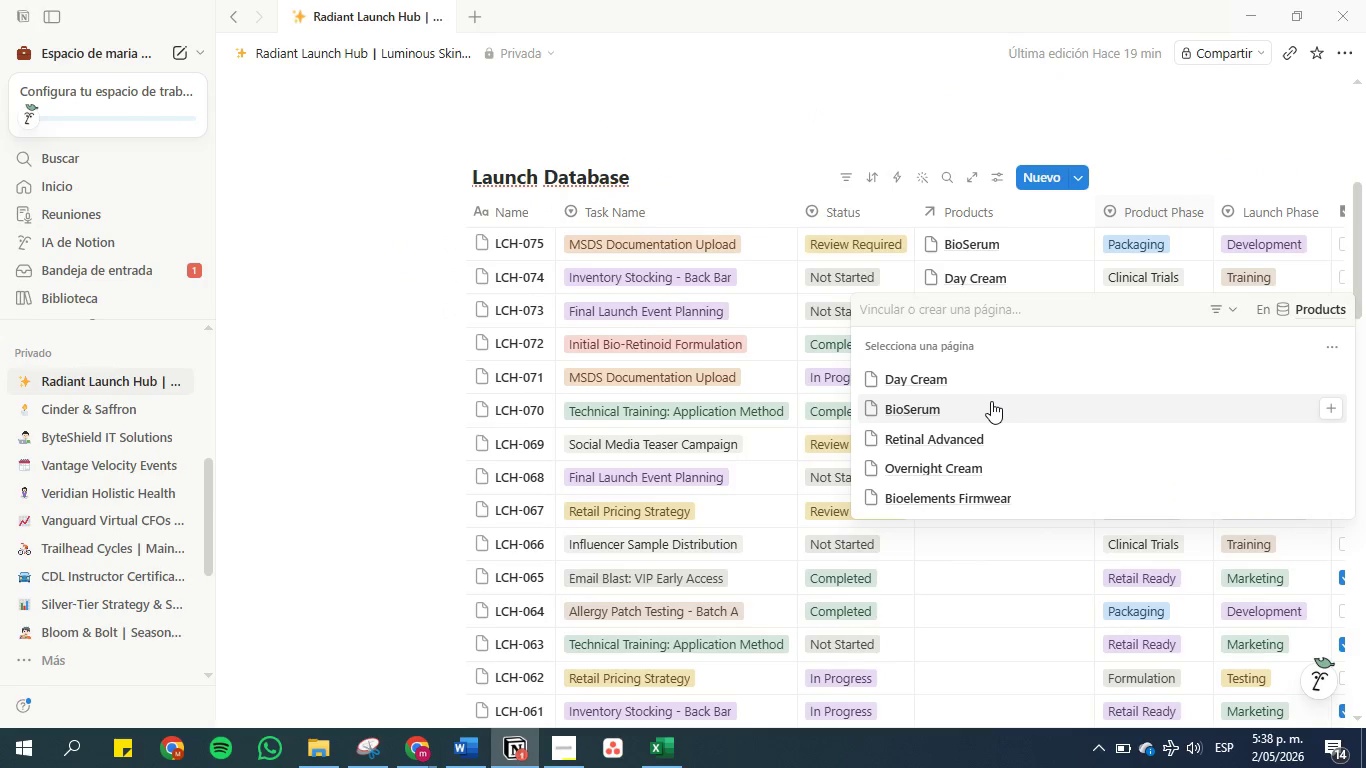 
left_click([990, 431])
 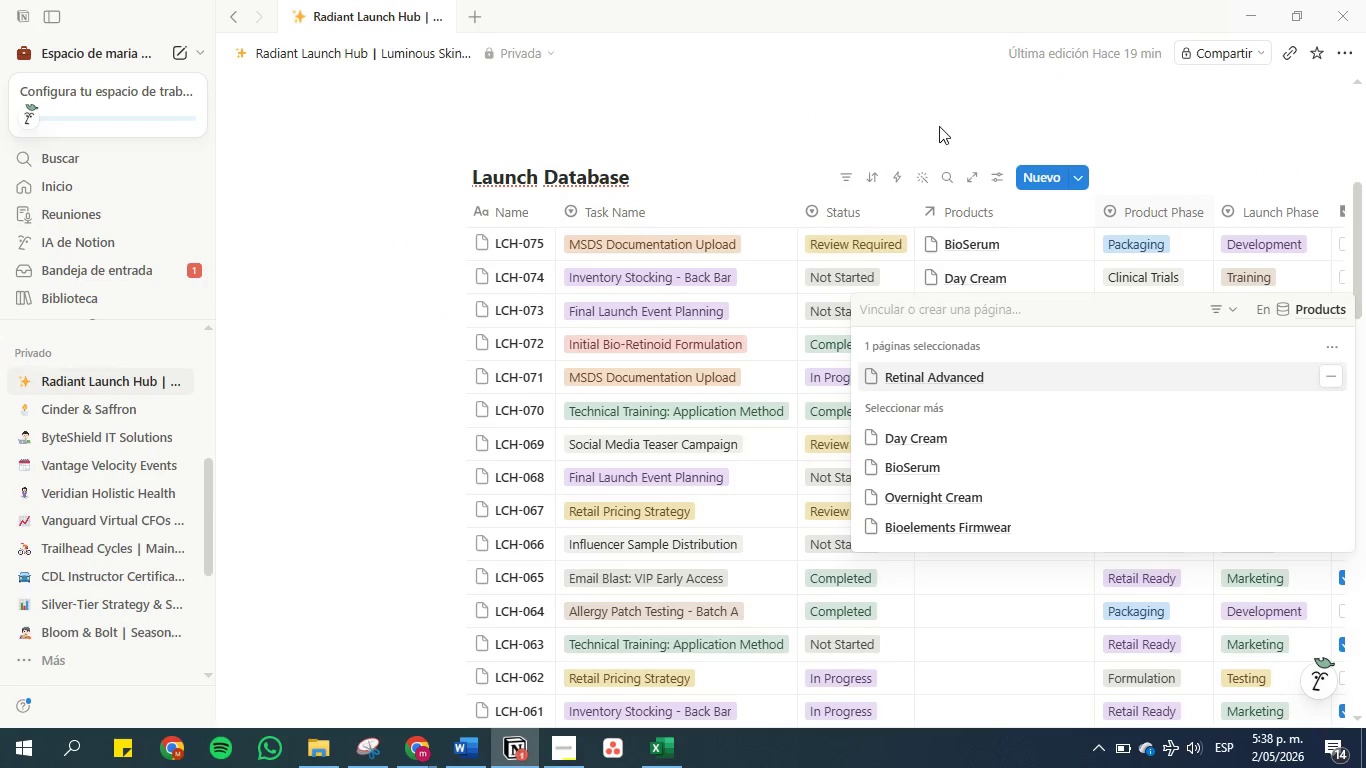 
left_click([938, 123])
 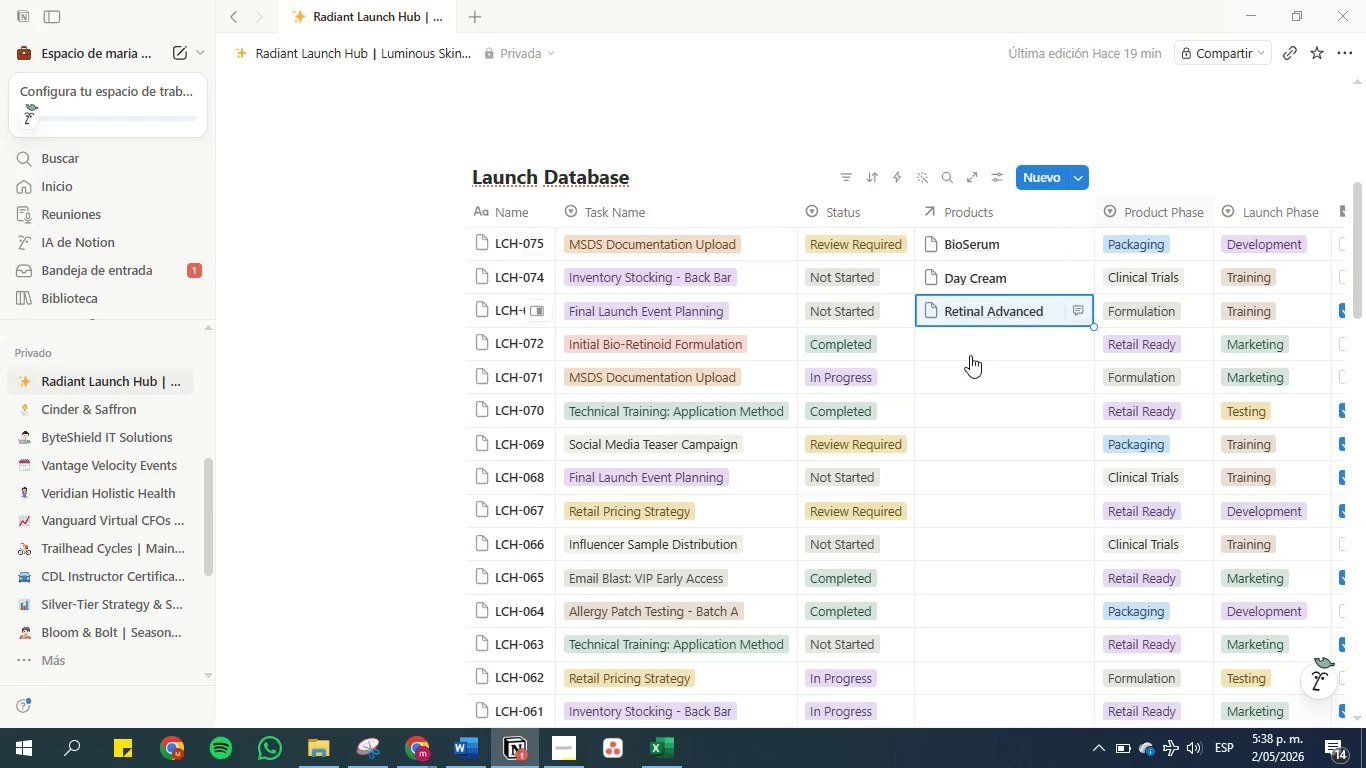 
left_click([973, 344])
 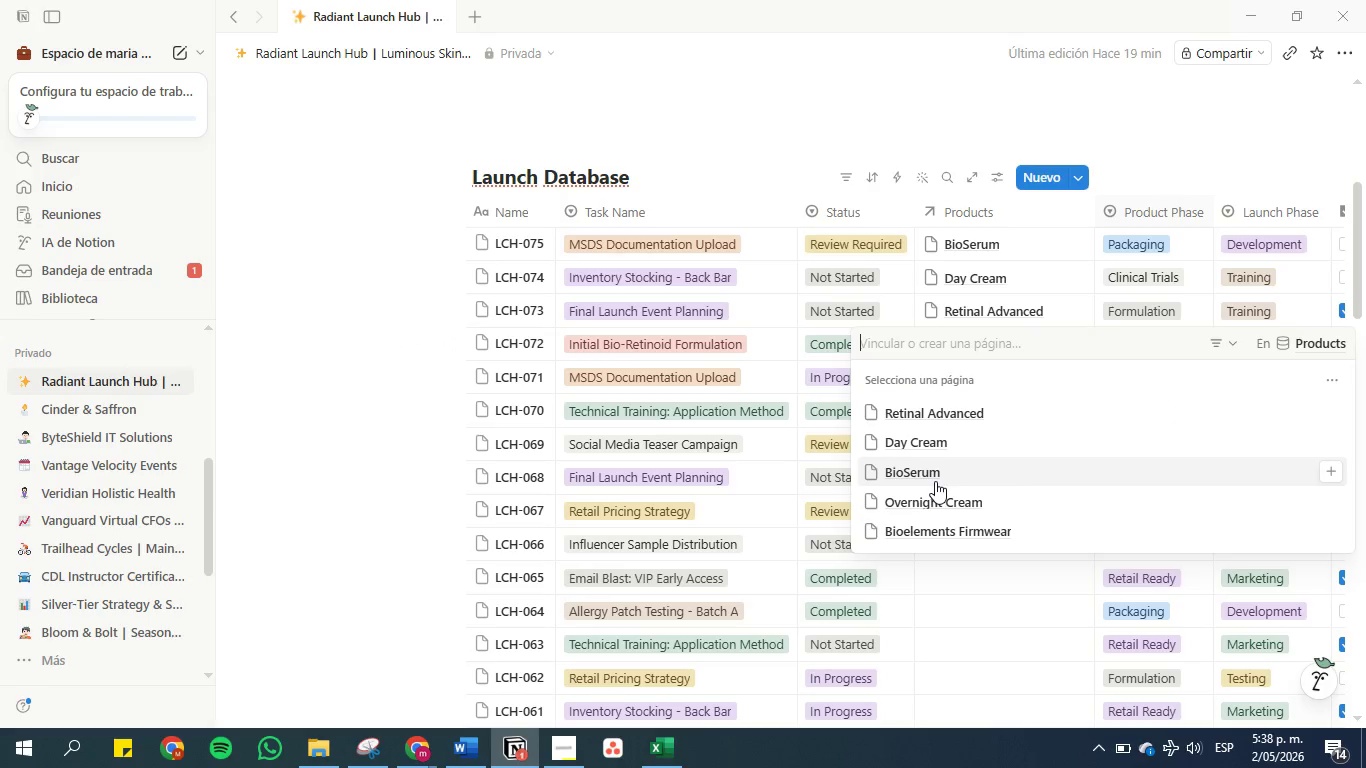 
left_click([965, 505])
 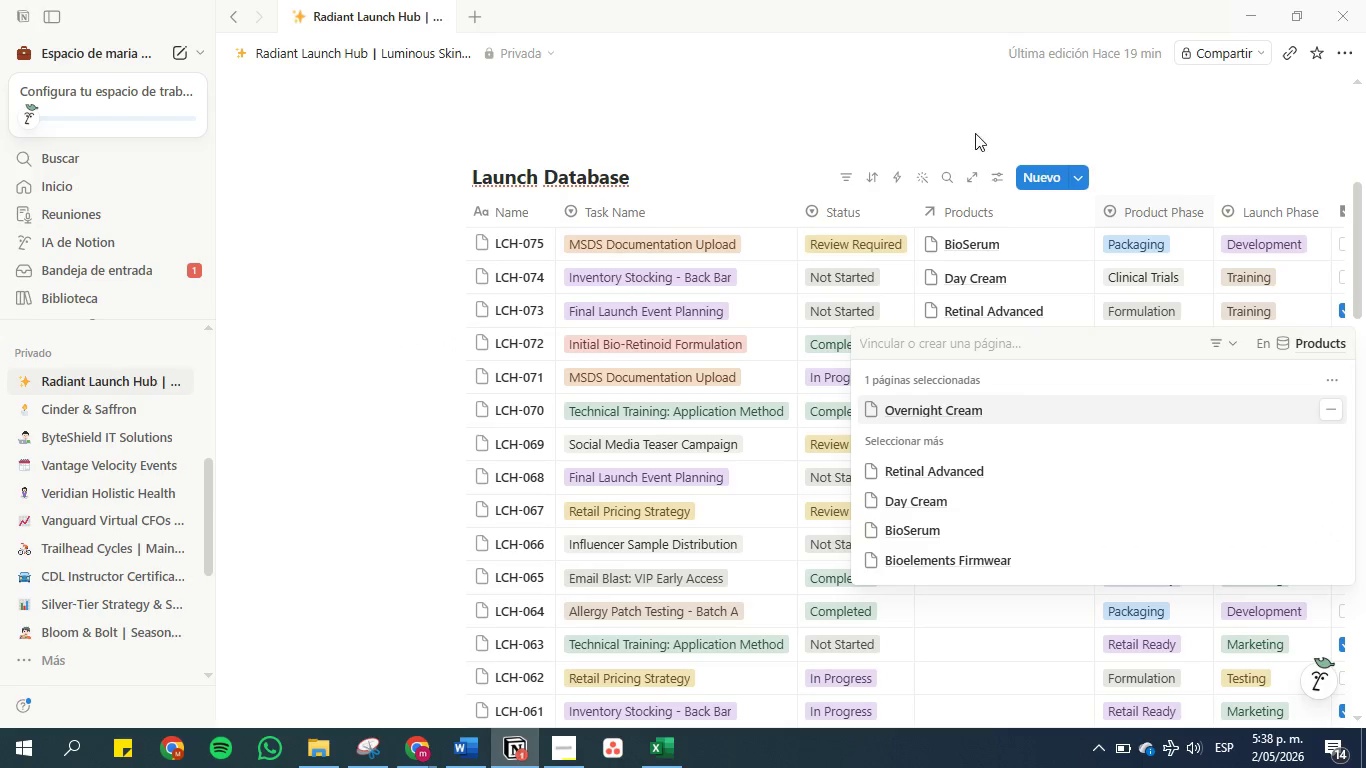 
left_click([974, 86])
 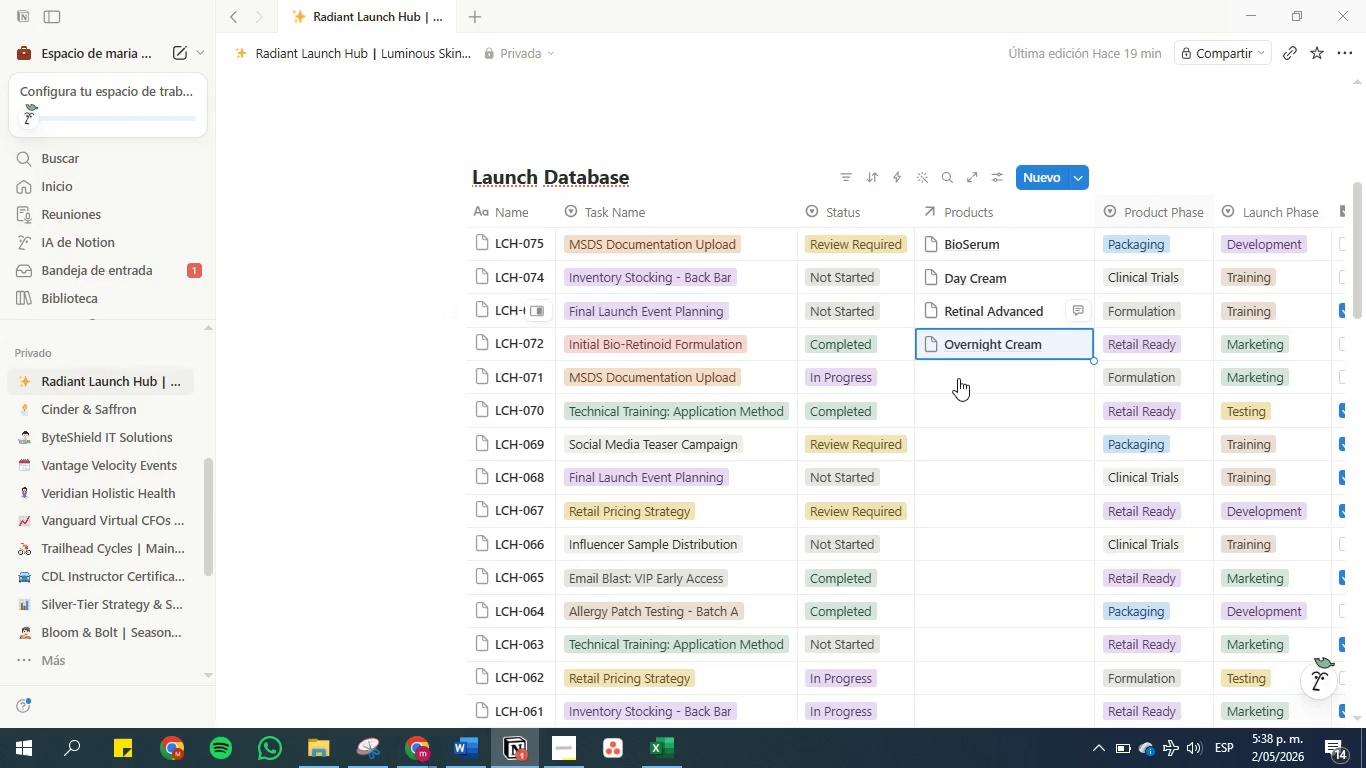 
left_click([958, 379])
 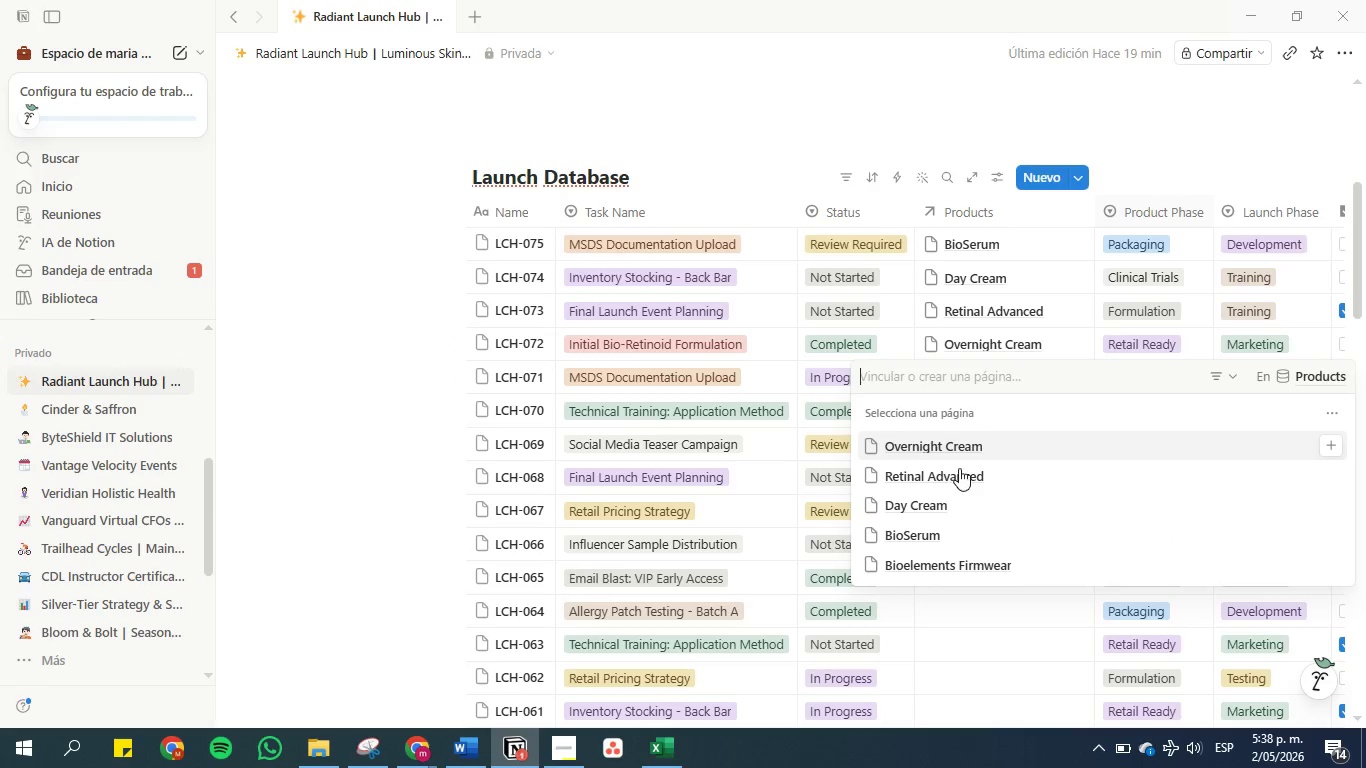 
left_click([969, 473])
 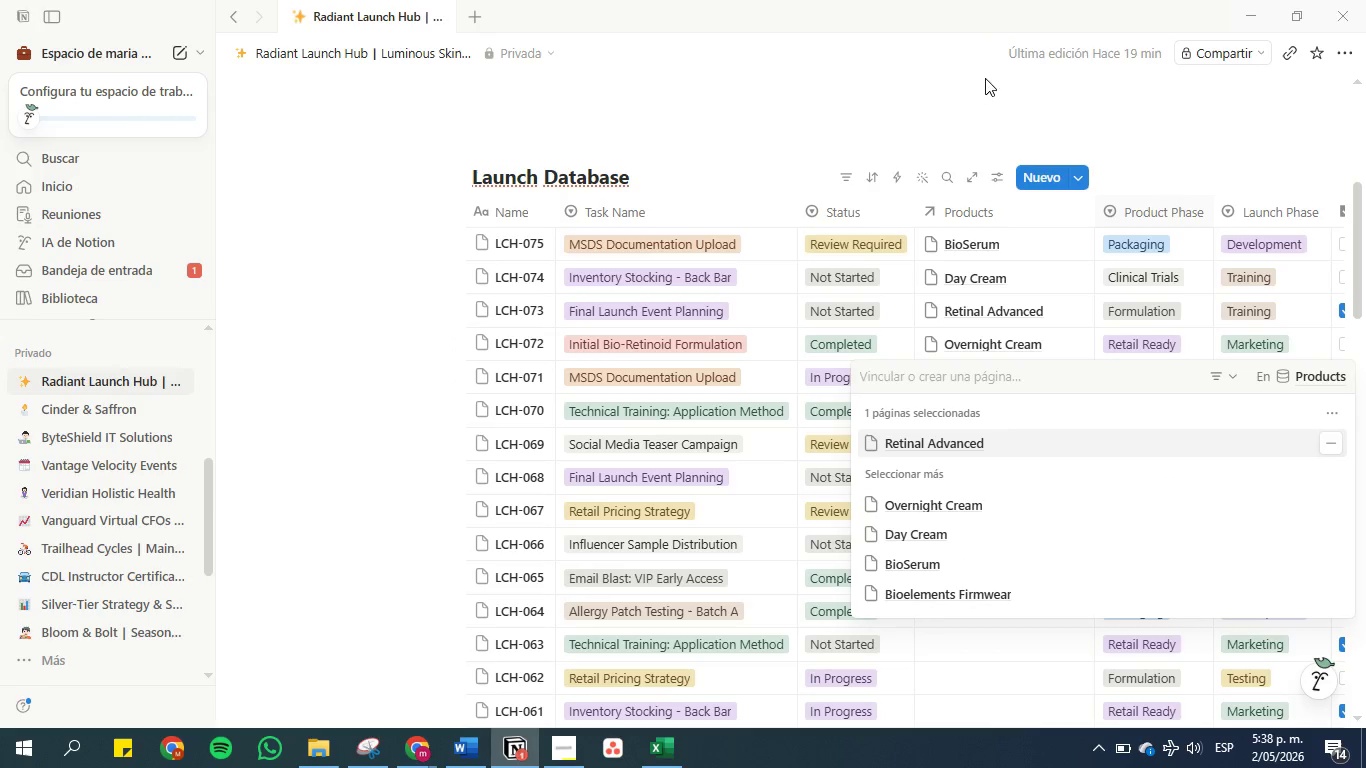 
left_click([981, 40])
 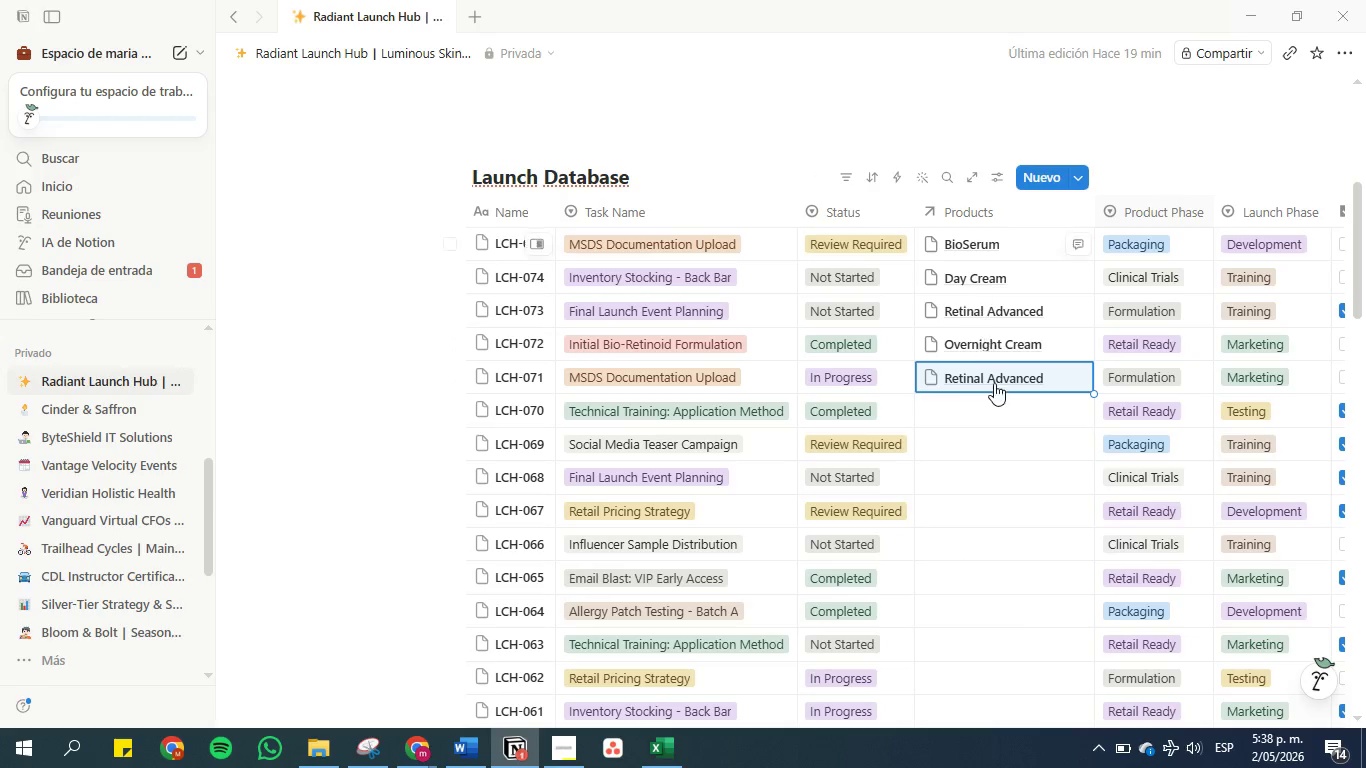 
left_click([994, 401])
 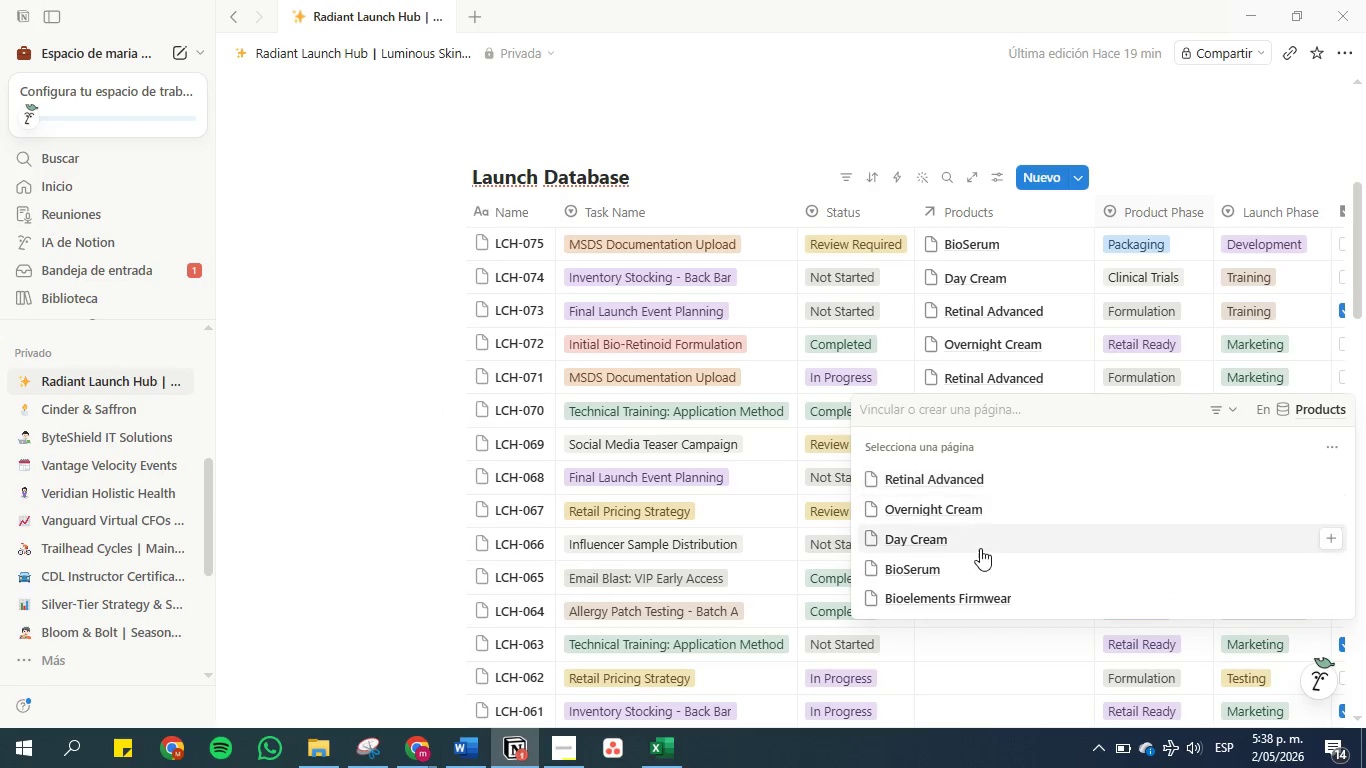 
left_click([977, 525])
 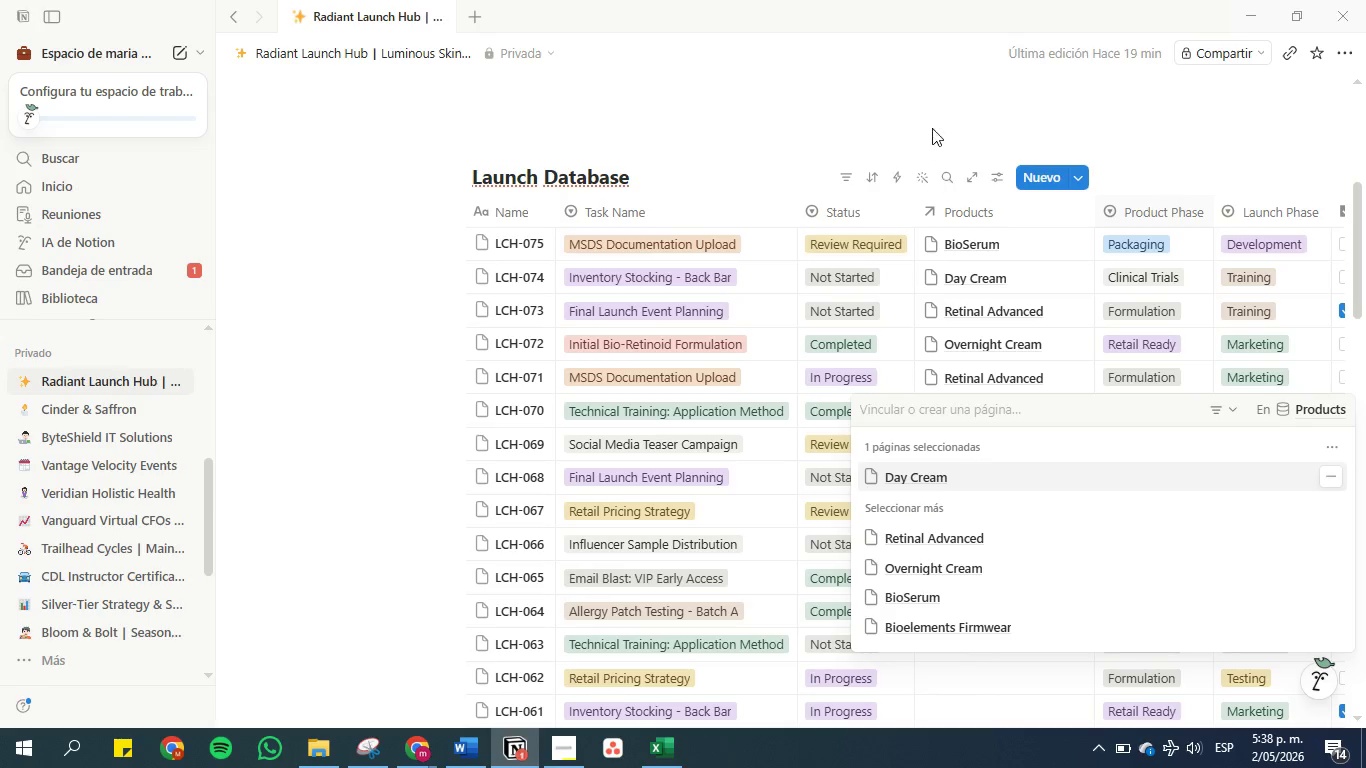 
left_click([937, 106])
 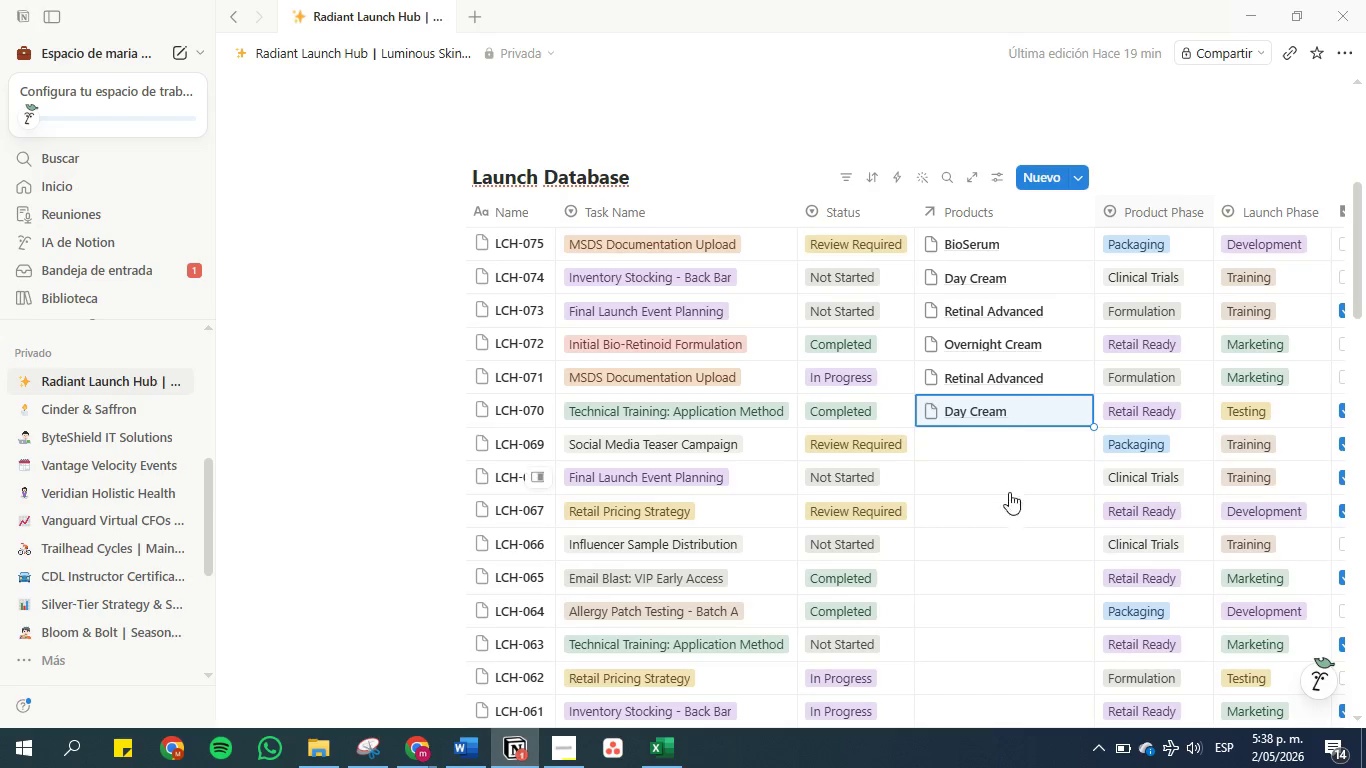 
left_click([1002, 437])
 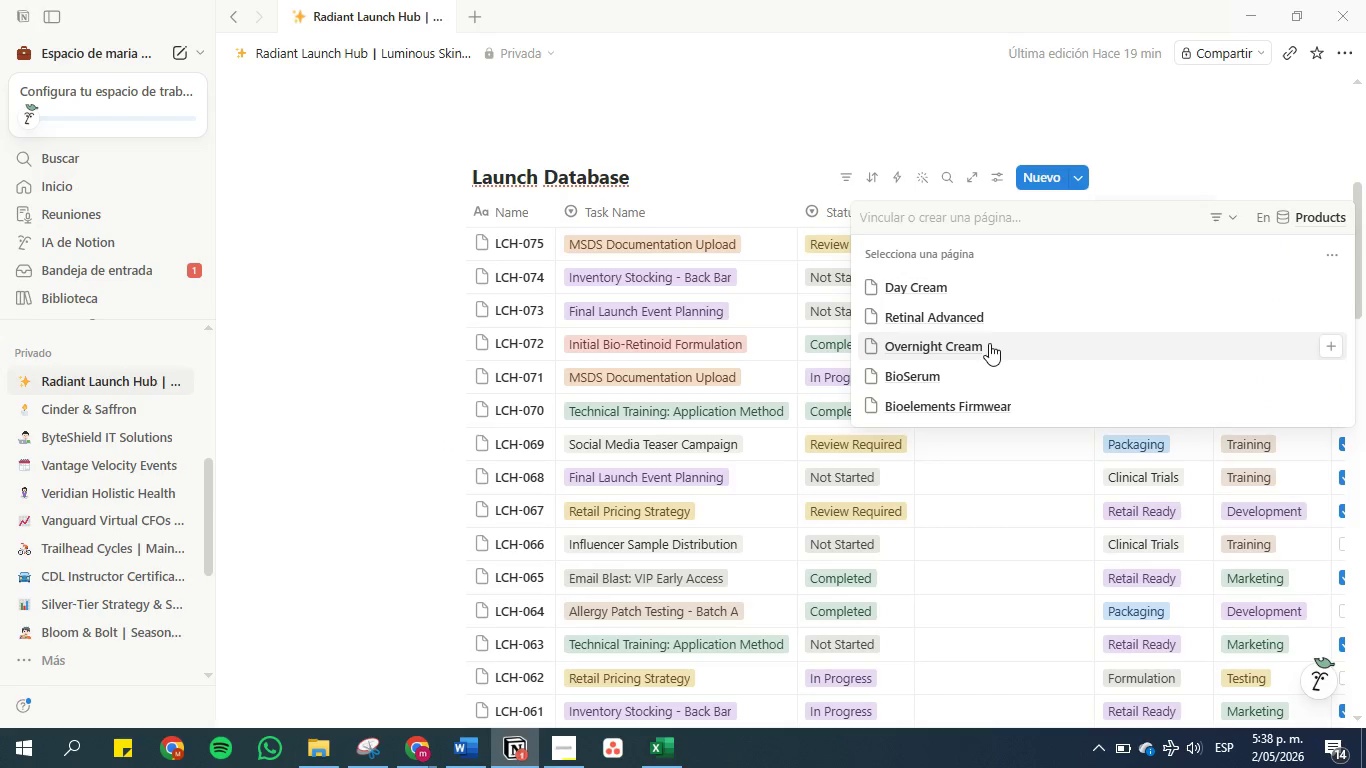 
left_click([951, 286])
 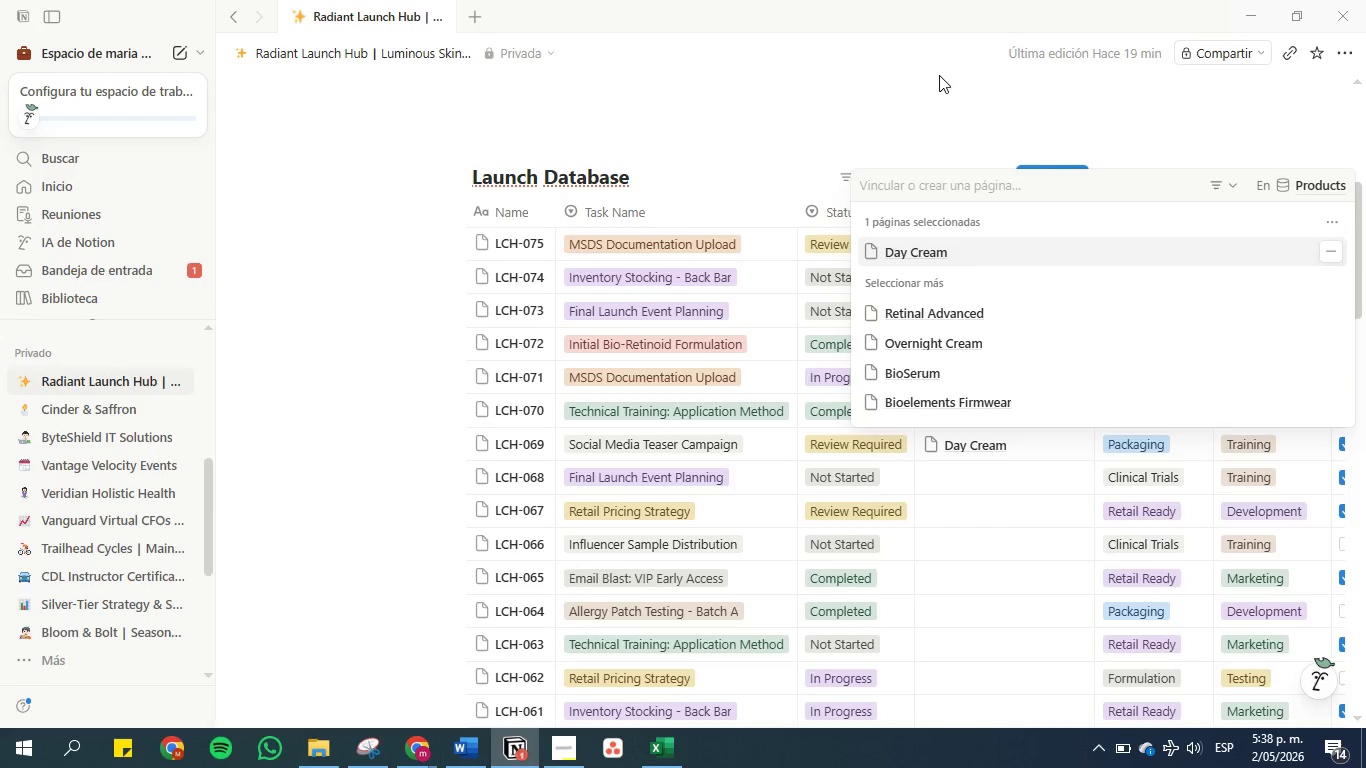 
left_click([939, 75])
 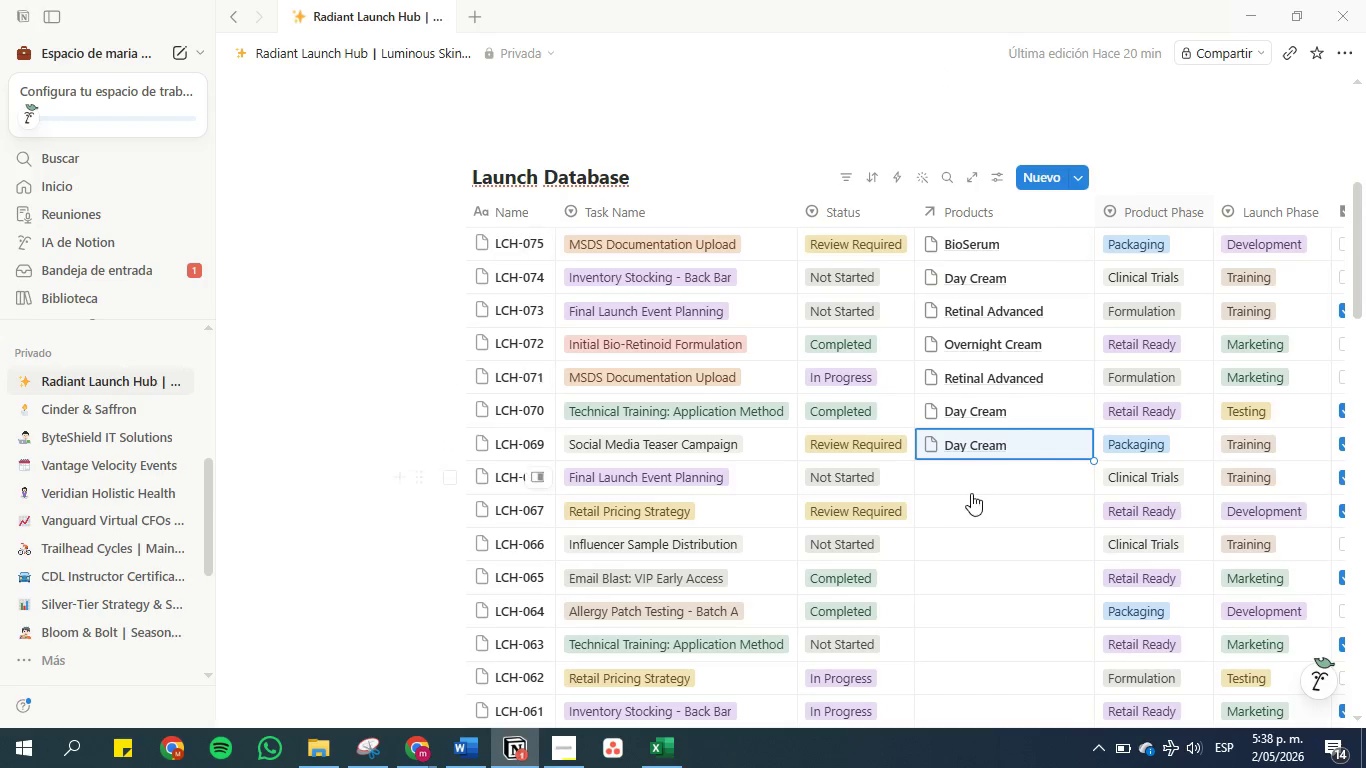 
left_click([974, 476])
 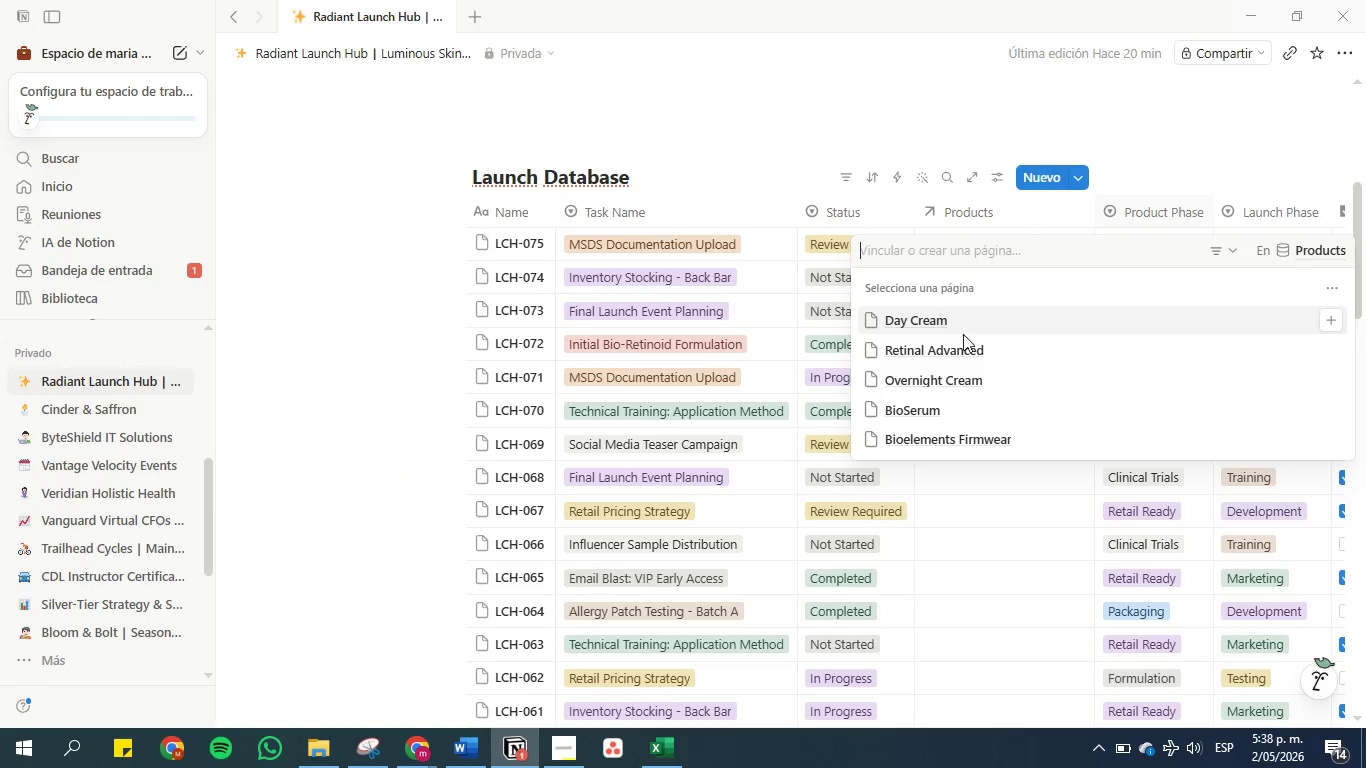 
left_click([971, 358])
 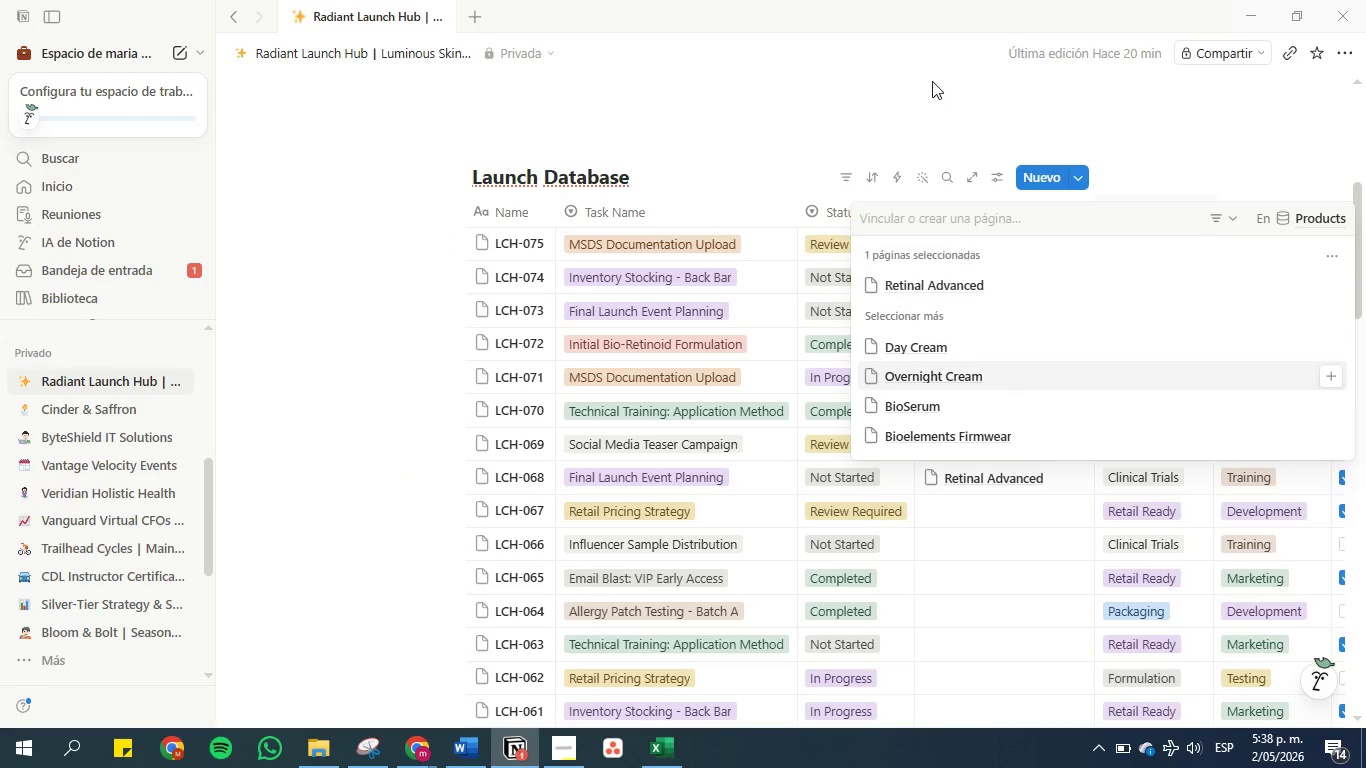 
left_click([932, 79])
 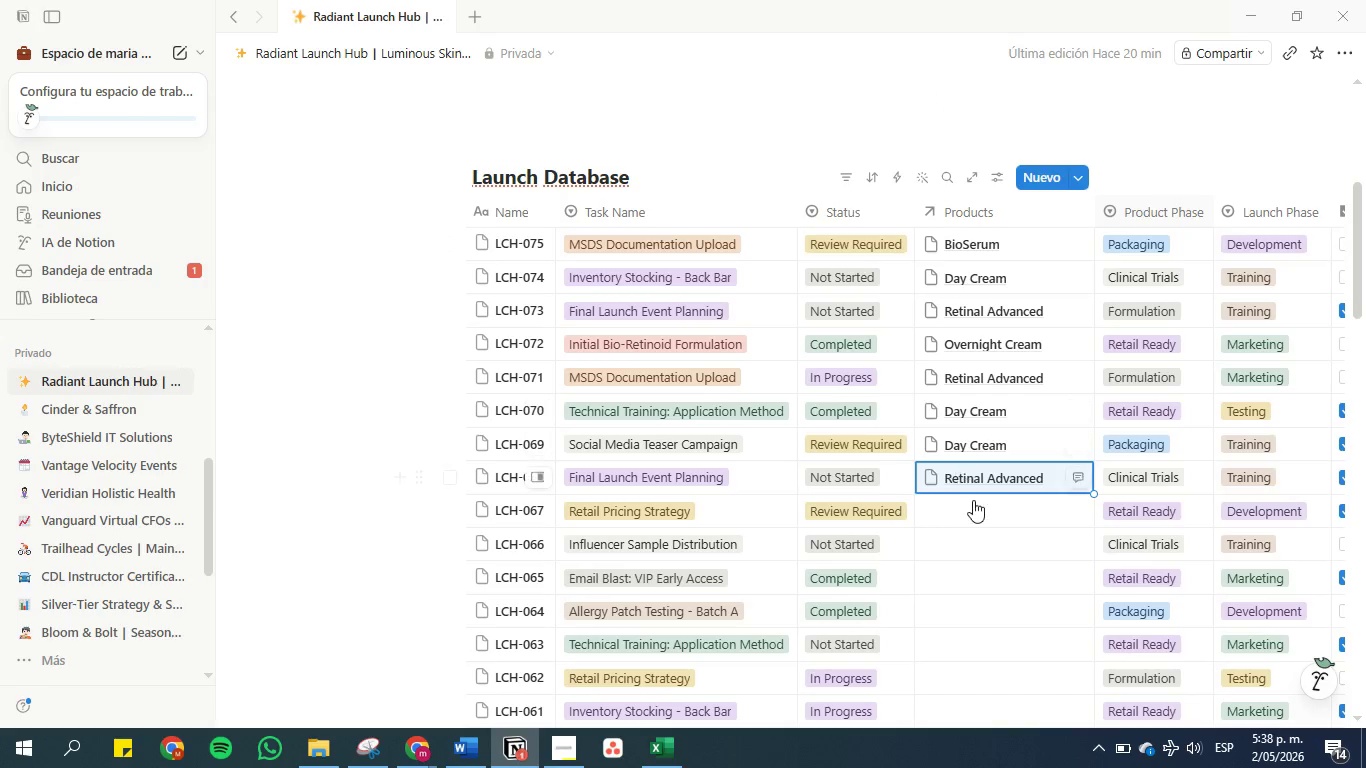 
left_click([976, 508])
 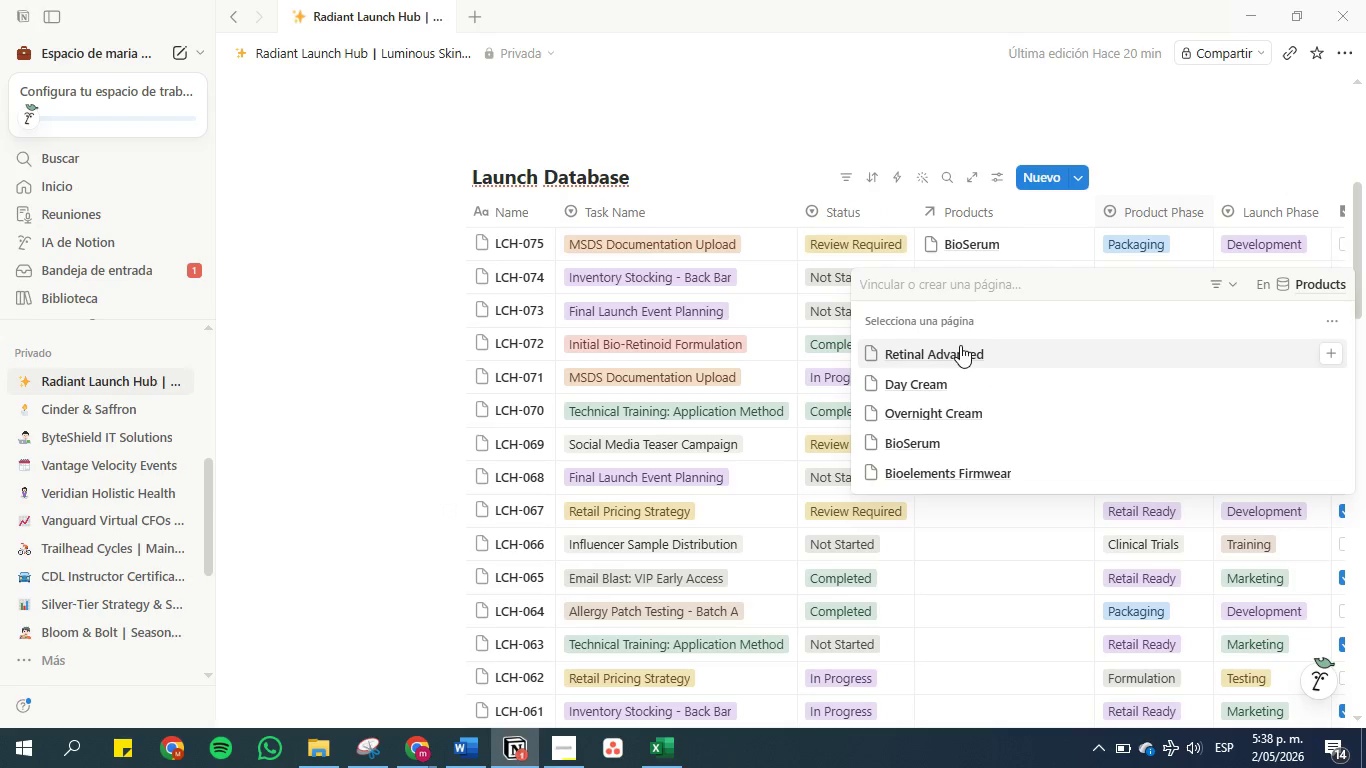 
left_click([956, 349])
 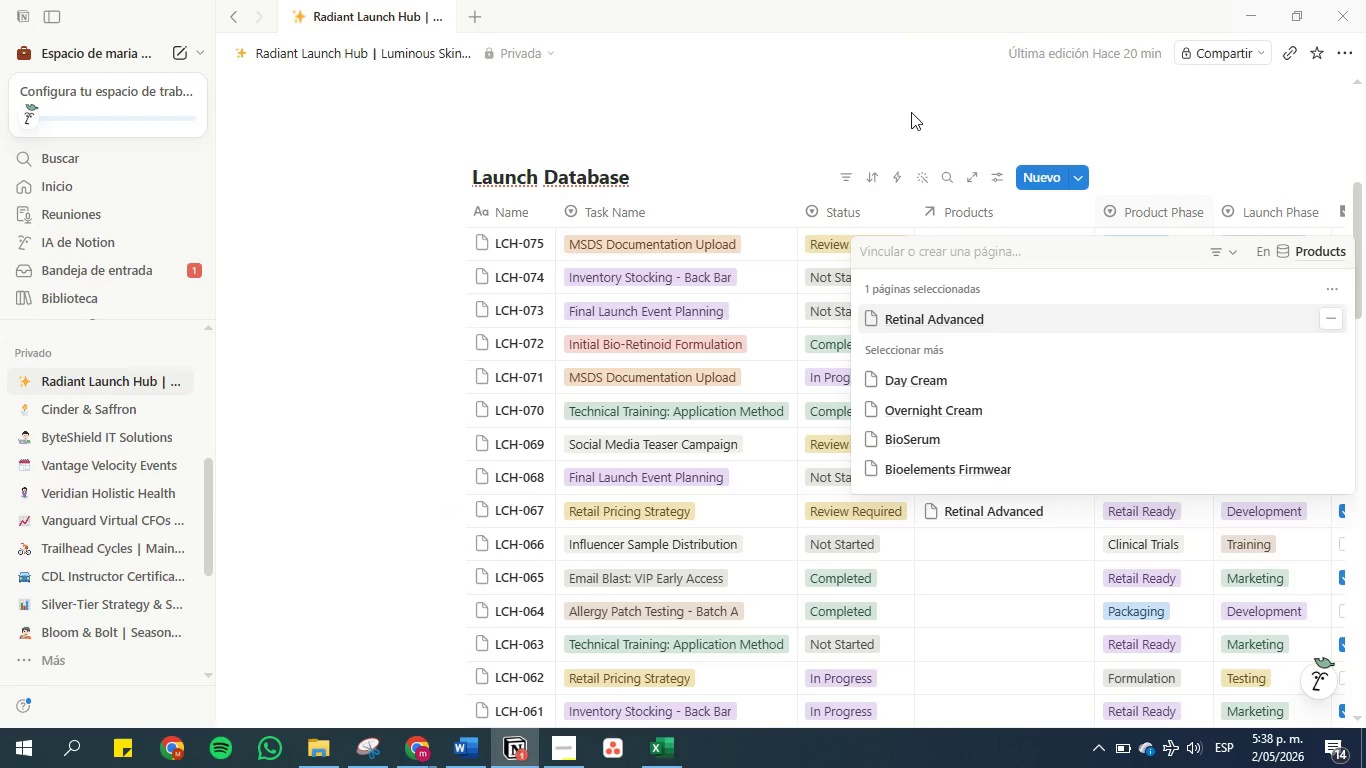 
left_click([910, 100])
 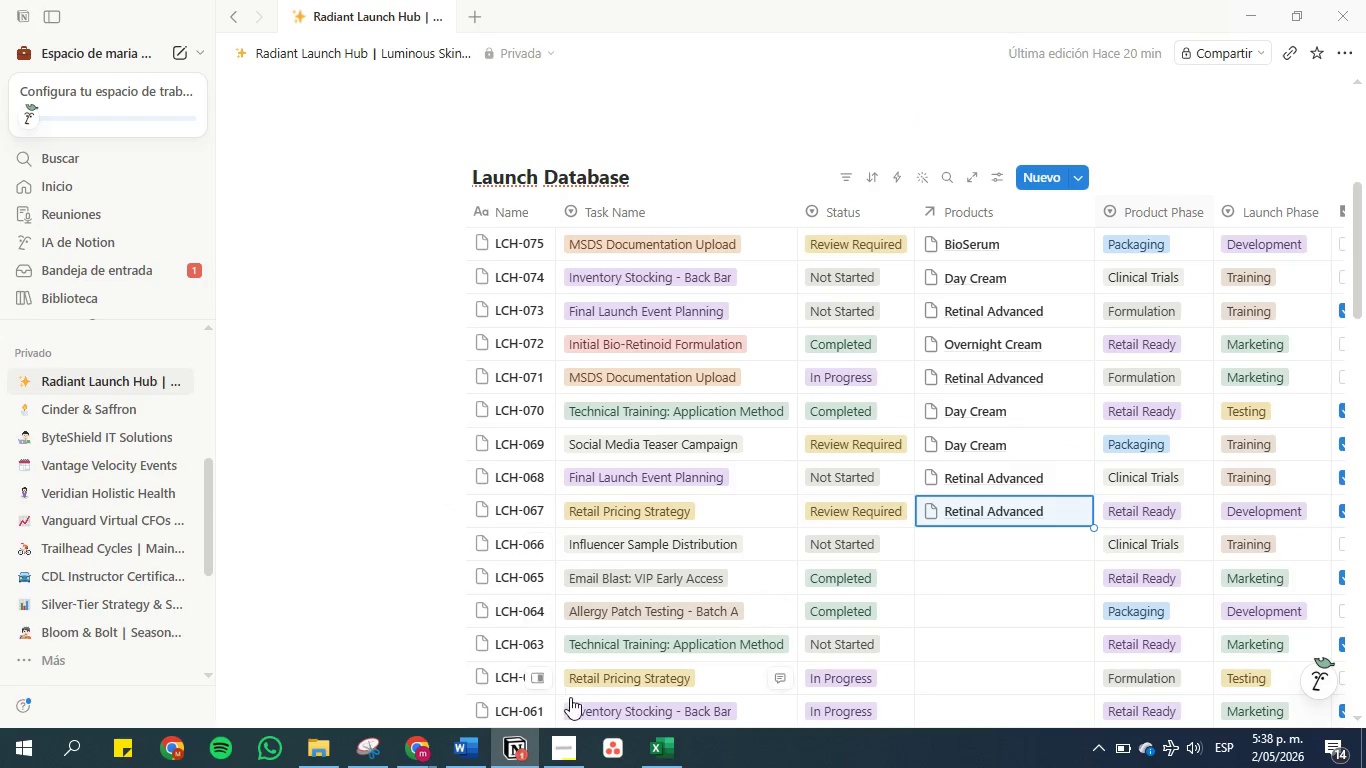 
left_click_drag(start_coordinate=[546, 761], to_coordinate=[555, 761])
 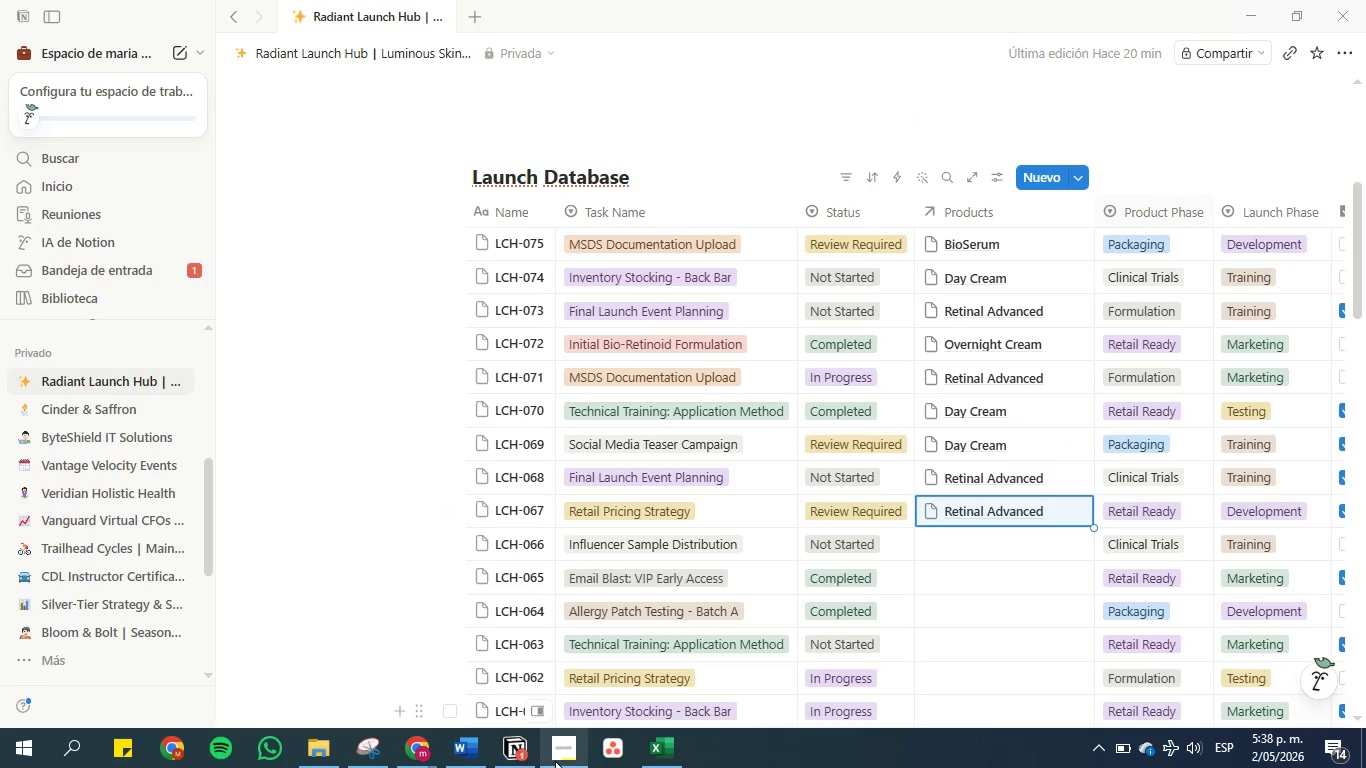 
left_click([555, 761])